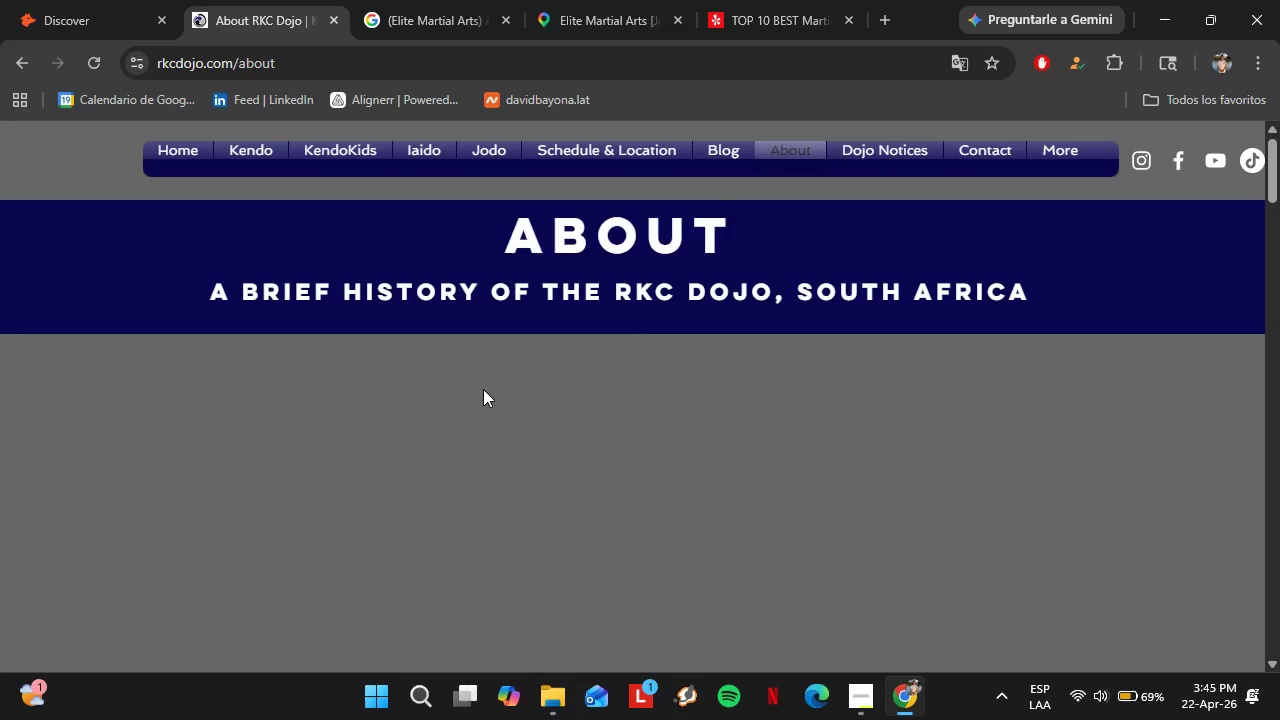 
scroll: coordinate [450, 414], scroll_direction: down, amount: 2.0
 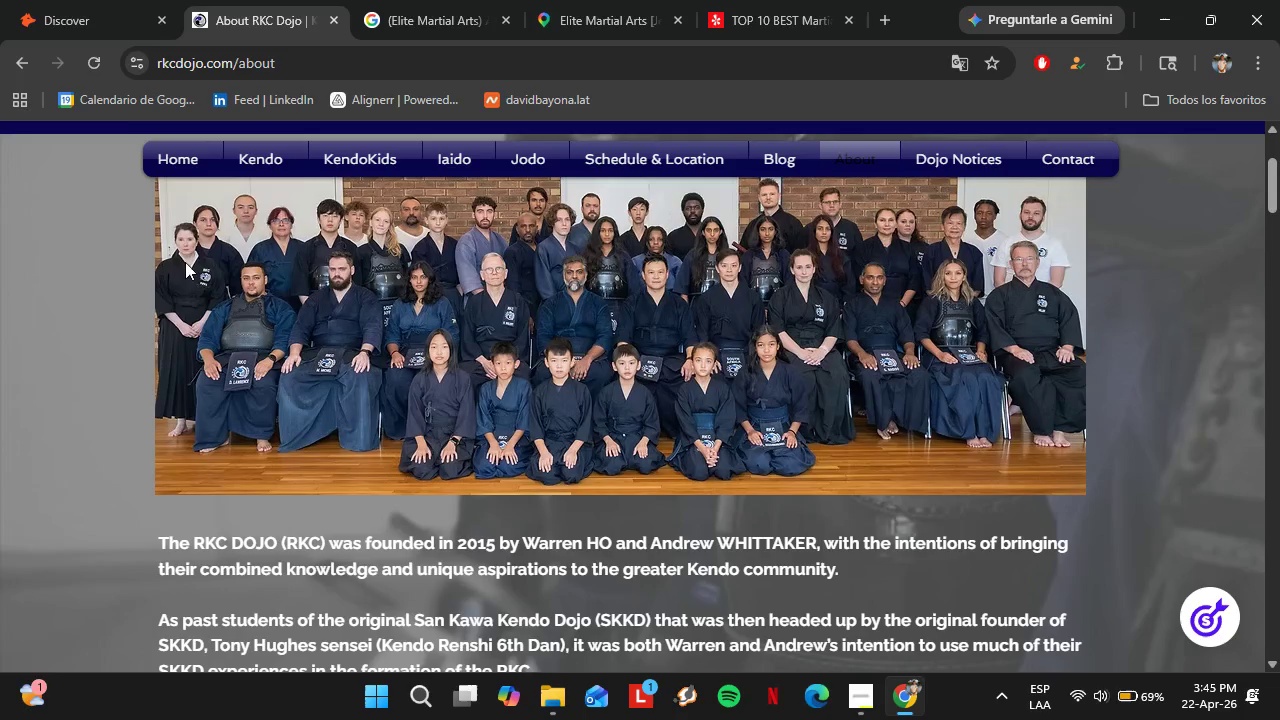 
left_click([39, 0])
 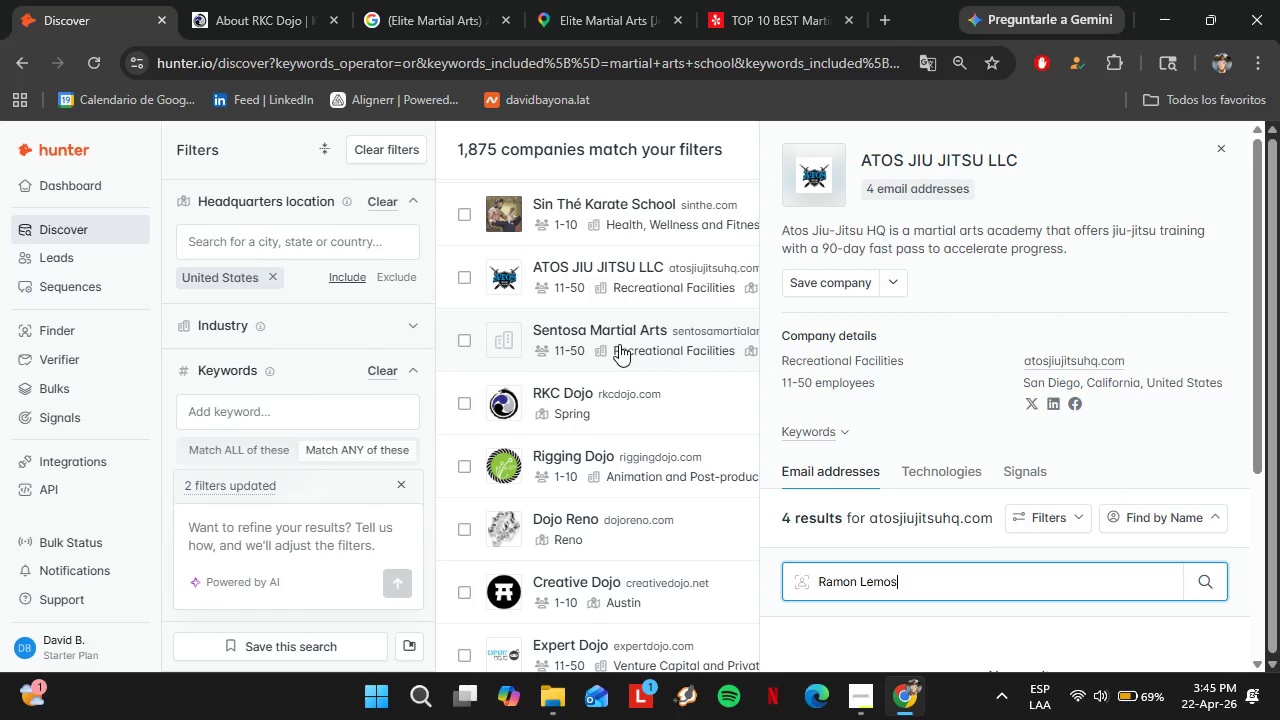 
left_click([599, 343])
 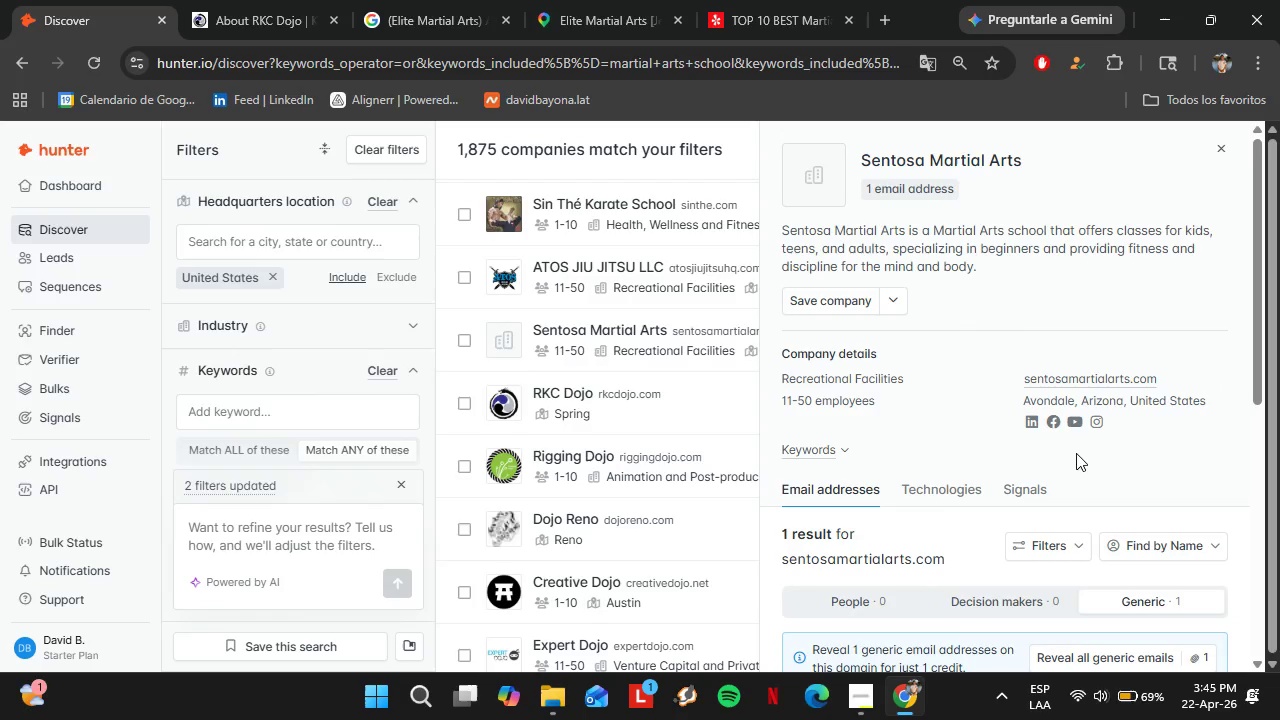 
left_click([585, 399])
 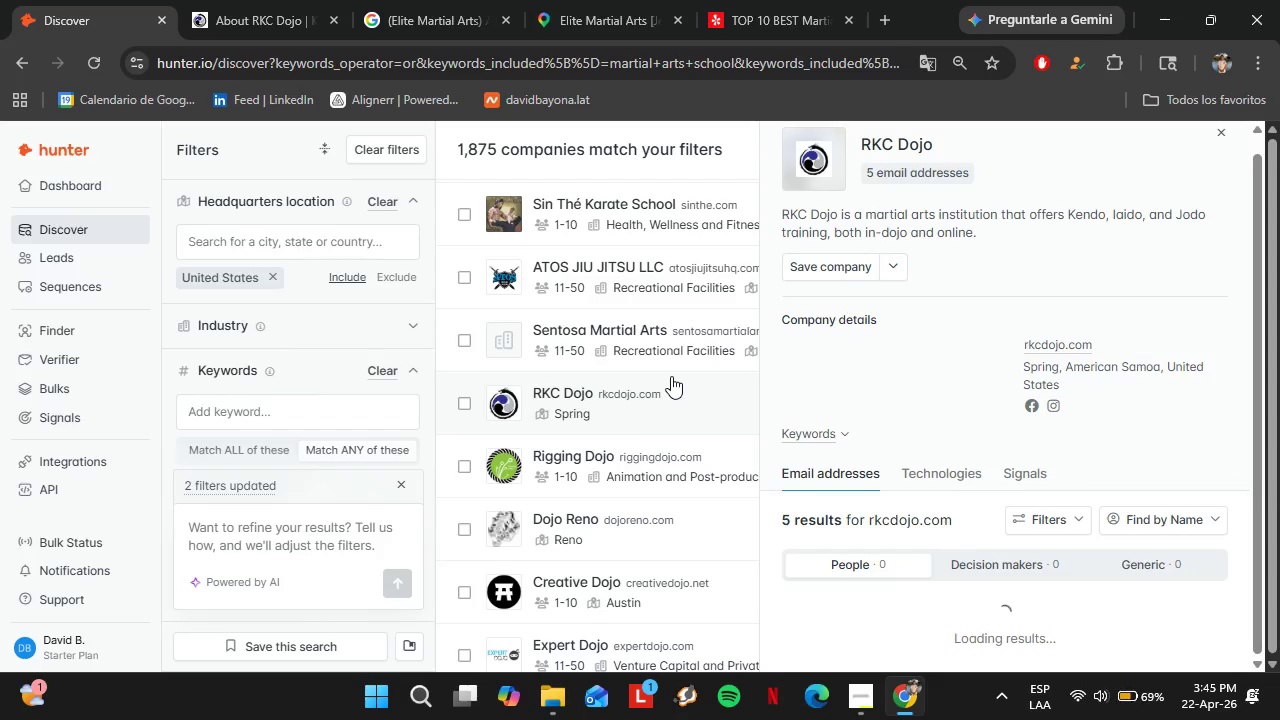 
scroll: coordinate [941, 409], scroll_direction: down, amount: 6.0
 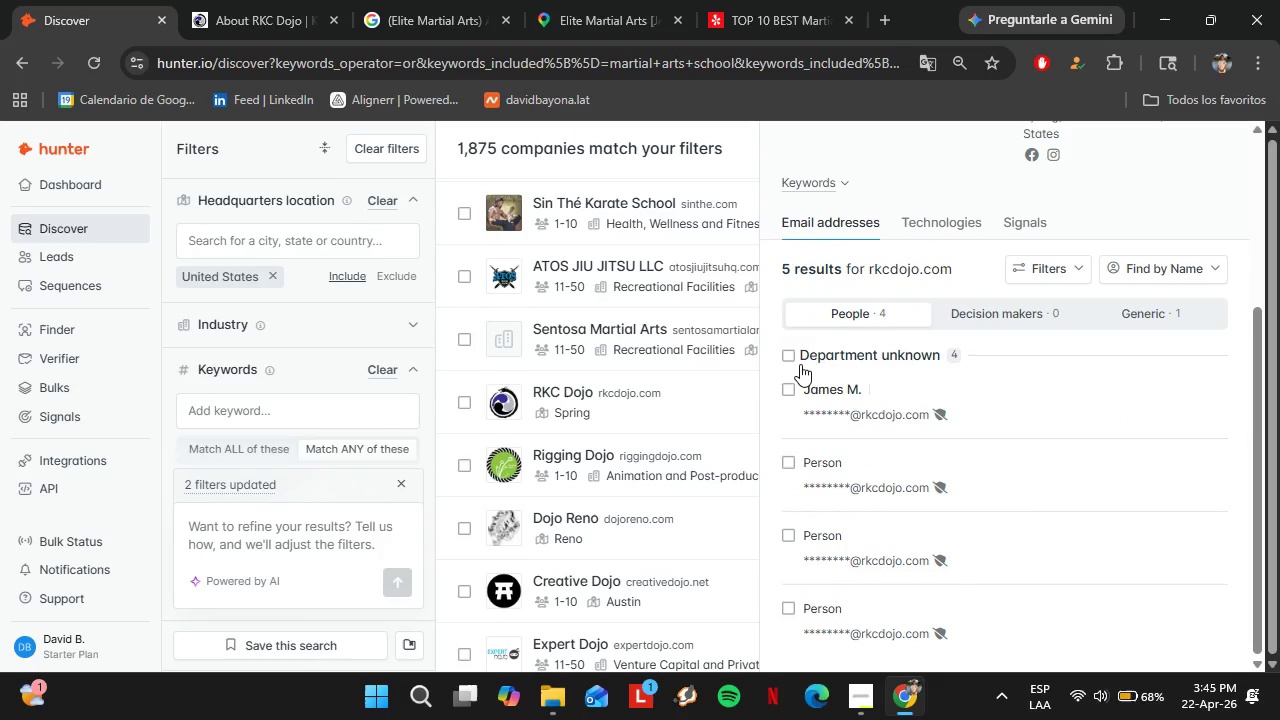 
left_click([227, 0])
 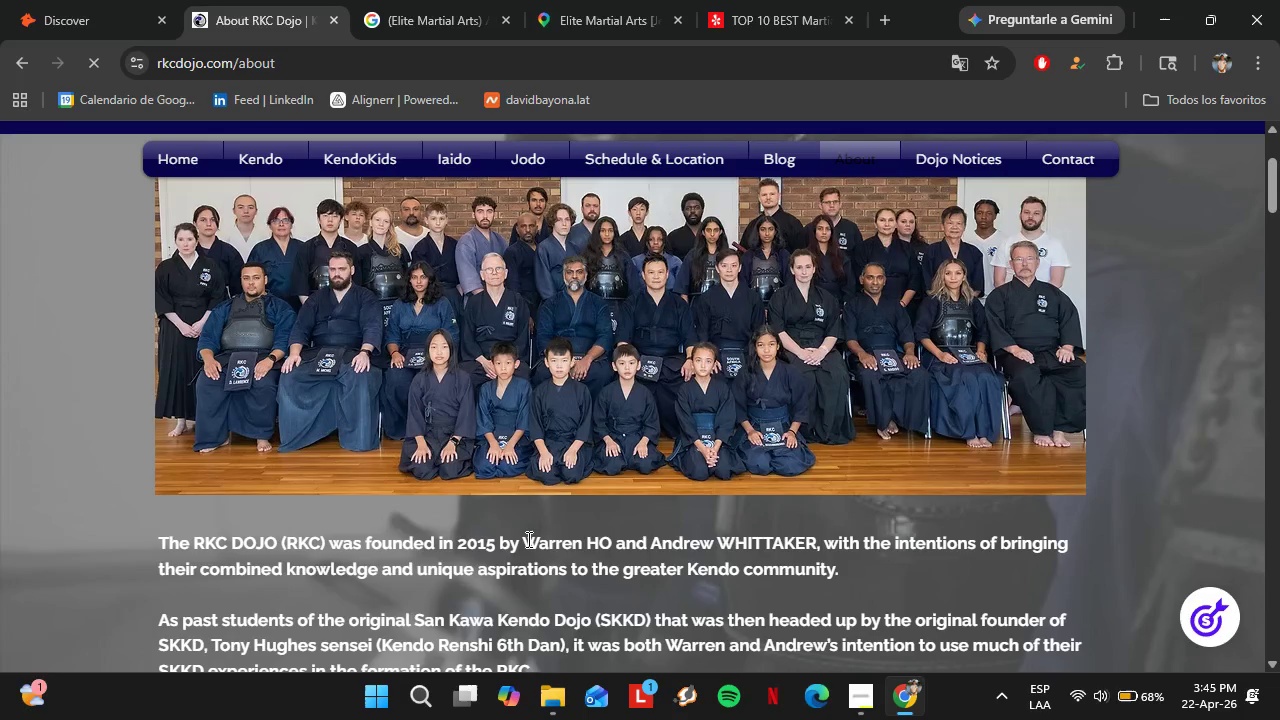 
scroll: coordinate [859, 382], scroll_direction: up, amount: 2.0
 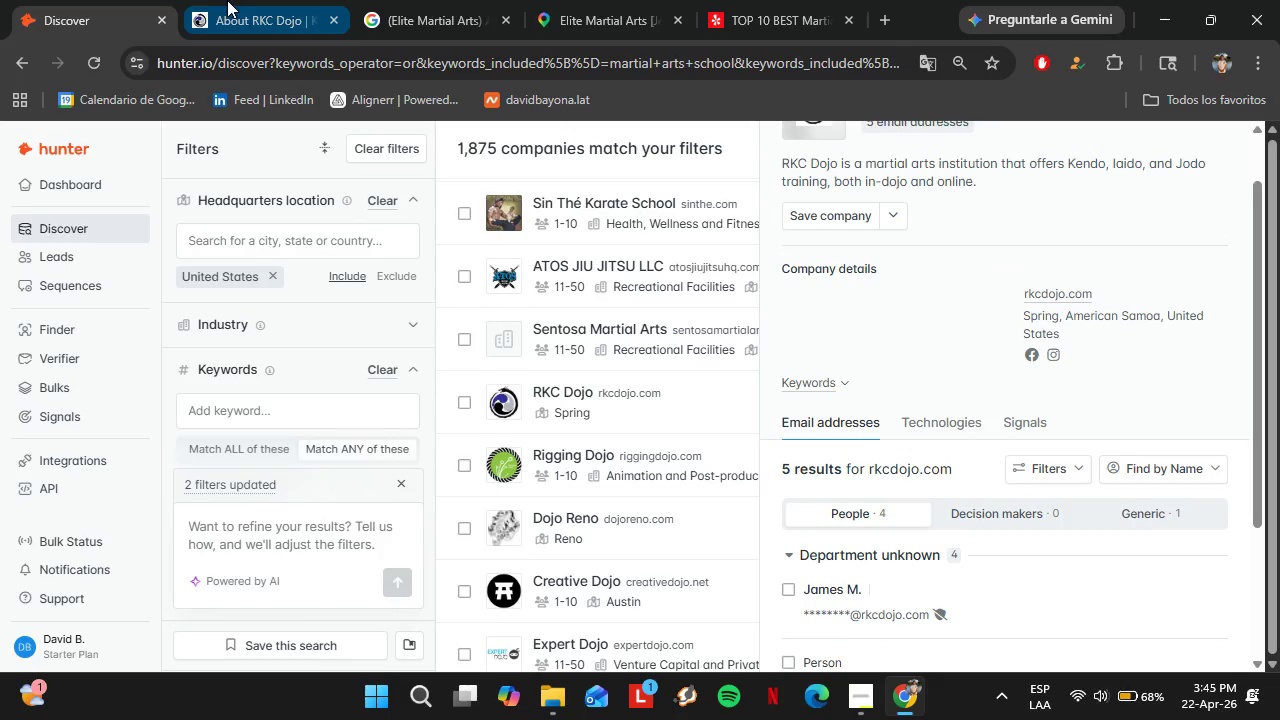 
left_click_drag(start_coordinate=[523, 539], to_coordinate=[611, 537])
 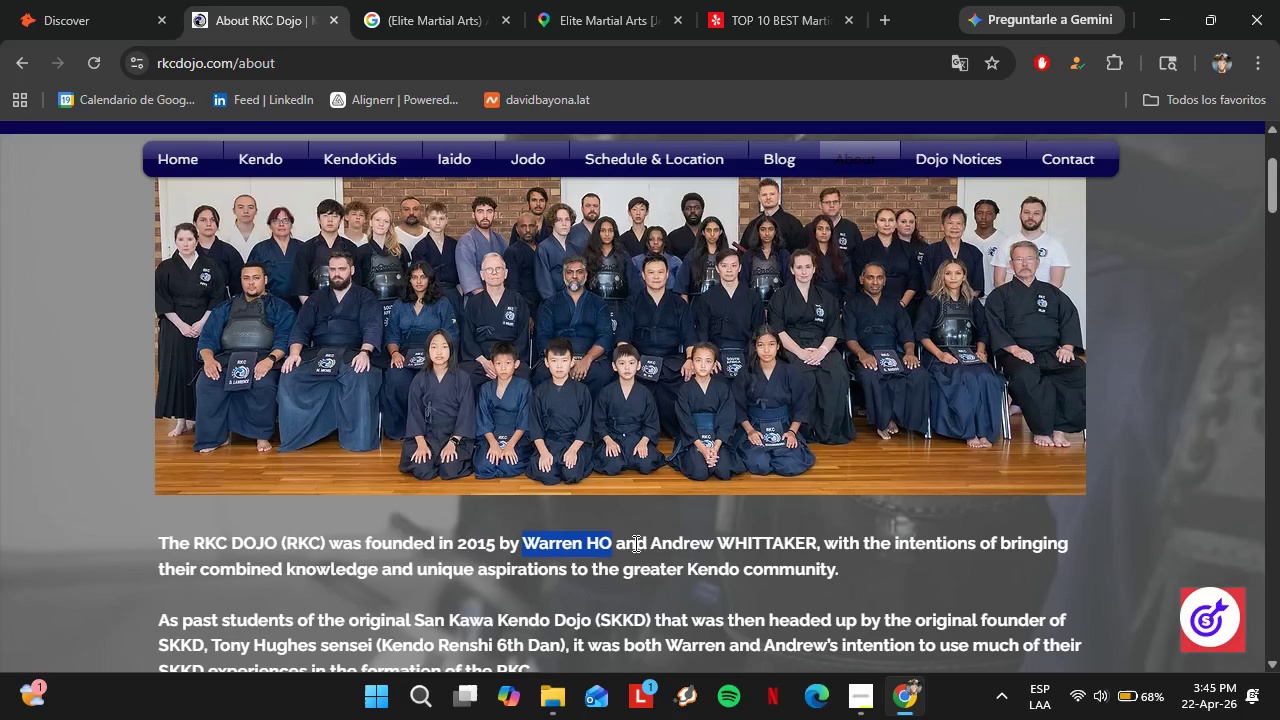 
key(Control+C)
 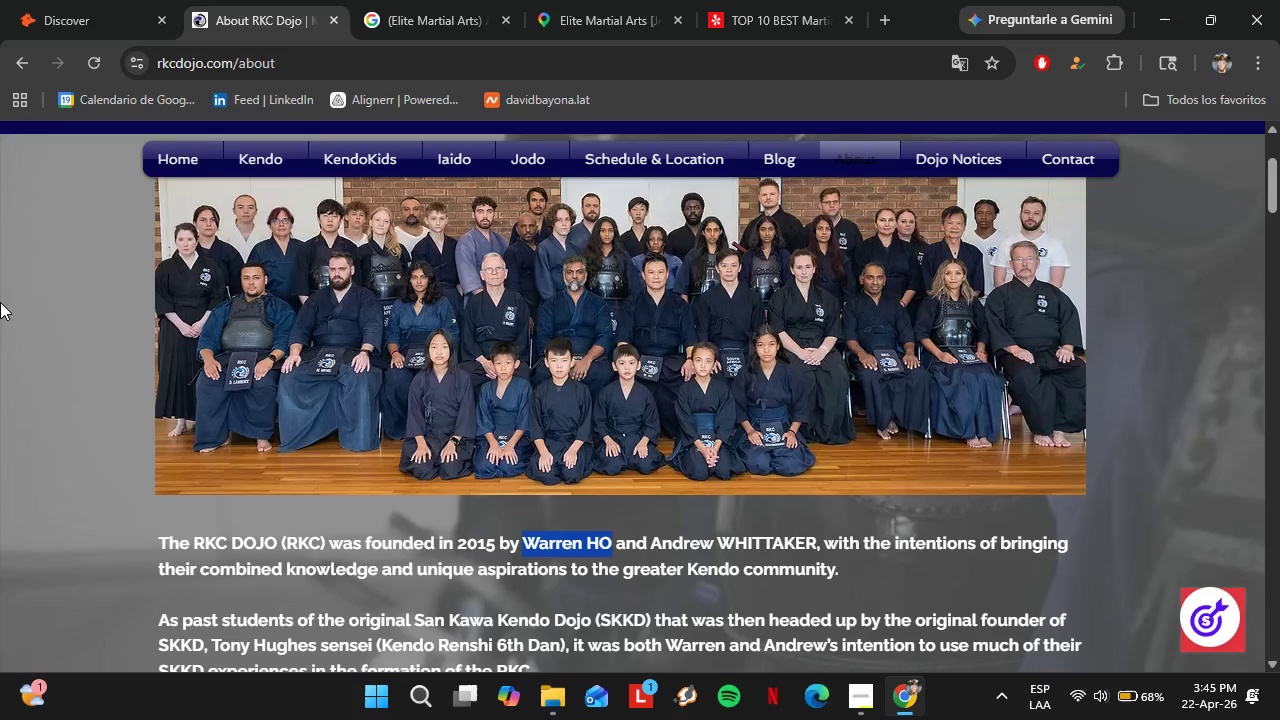 
left_click([29, 0])
 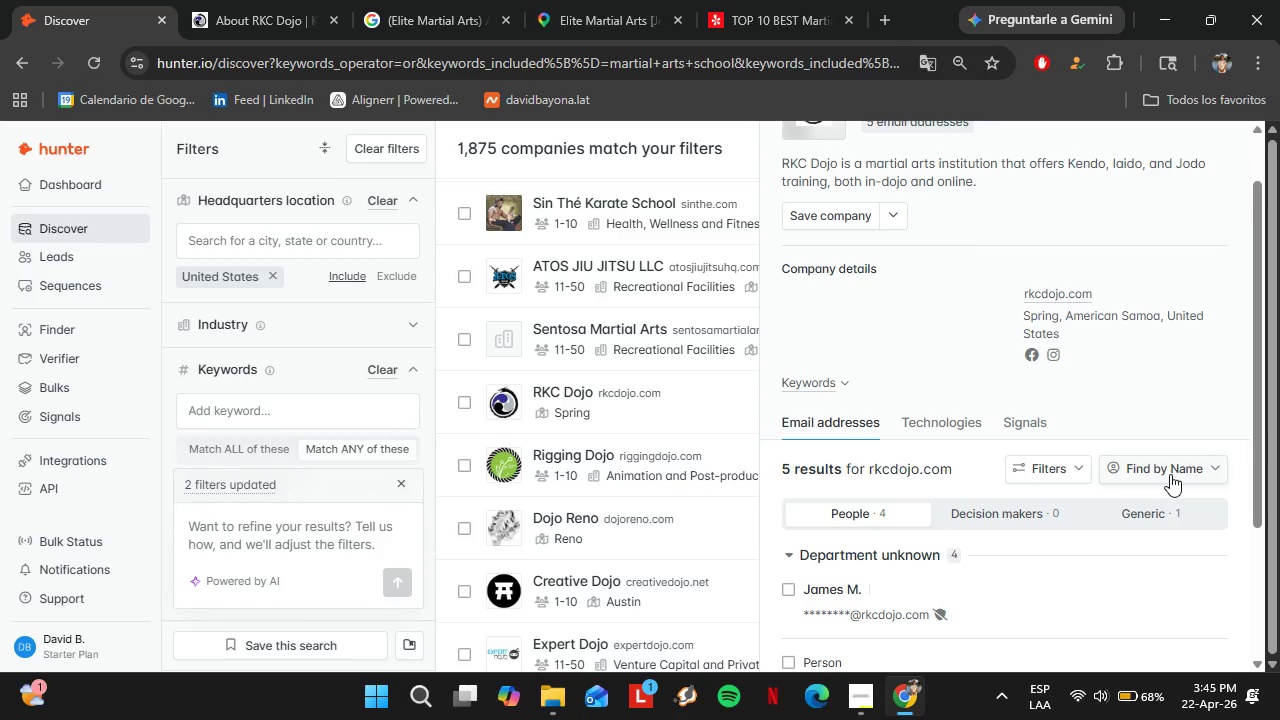 
double_click([1076, 512])
 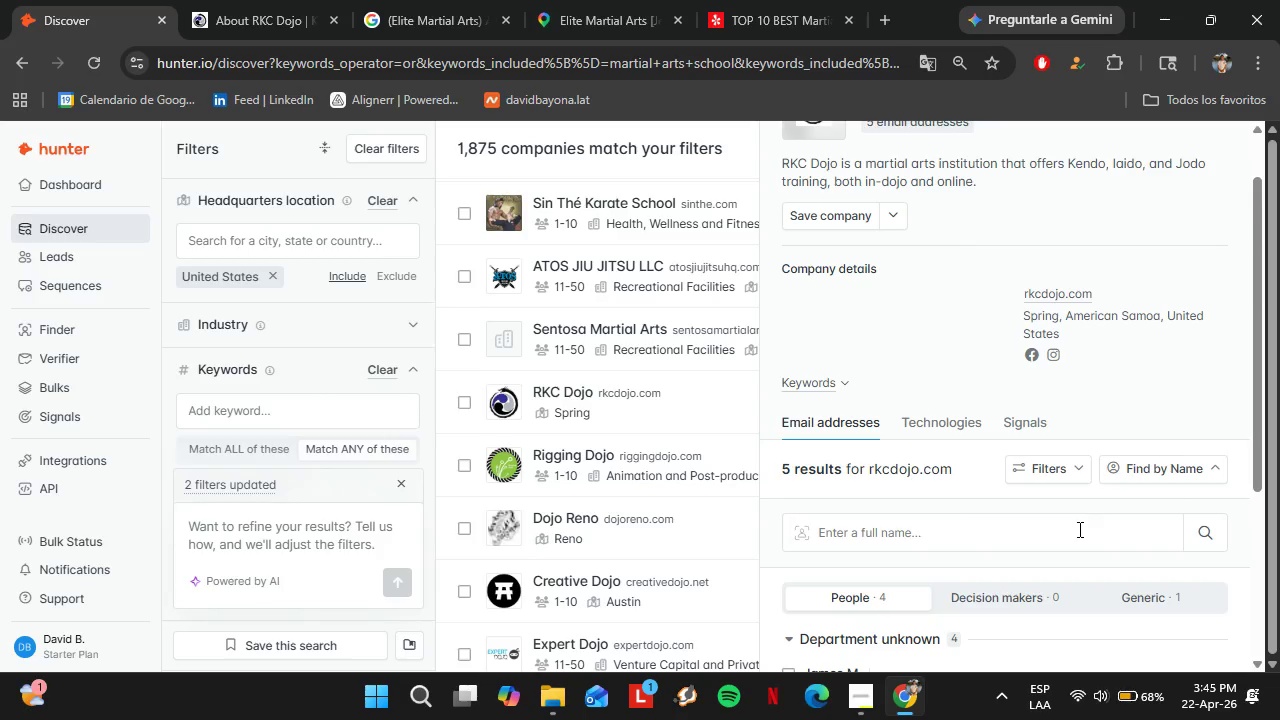 
triple_click([1078, 529])
 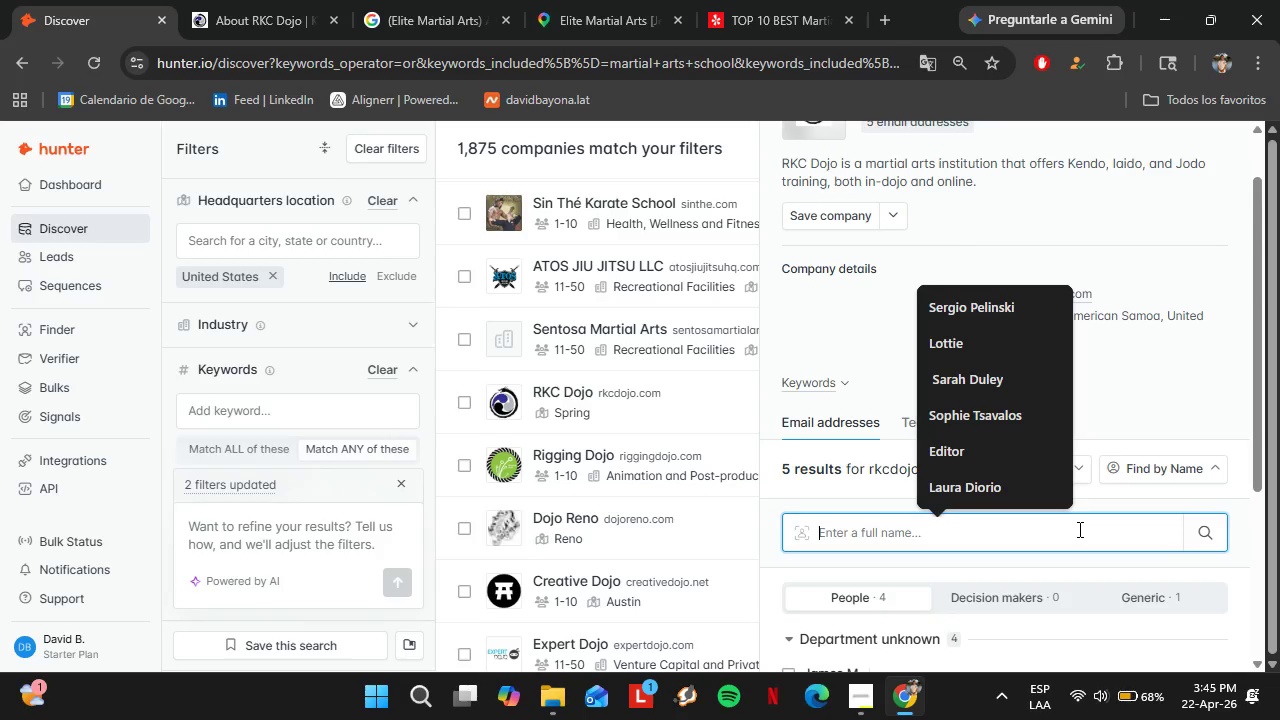 
key(Control+V)
 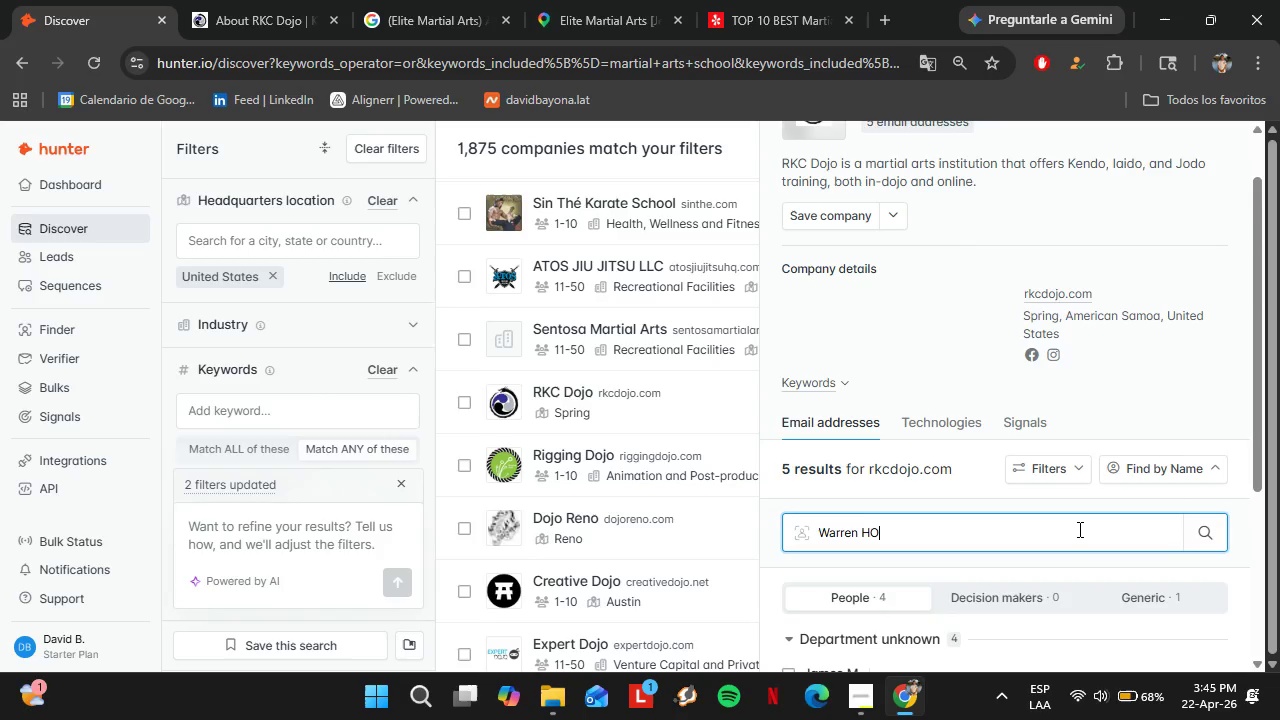 
key(Enter)
 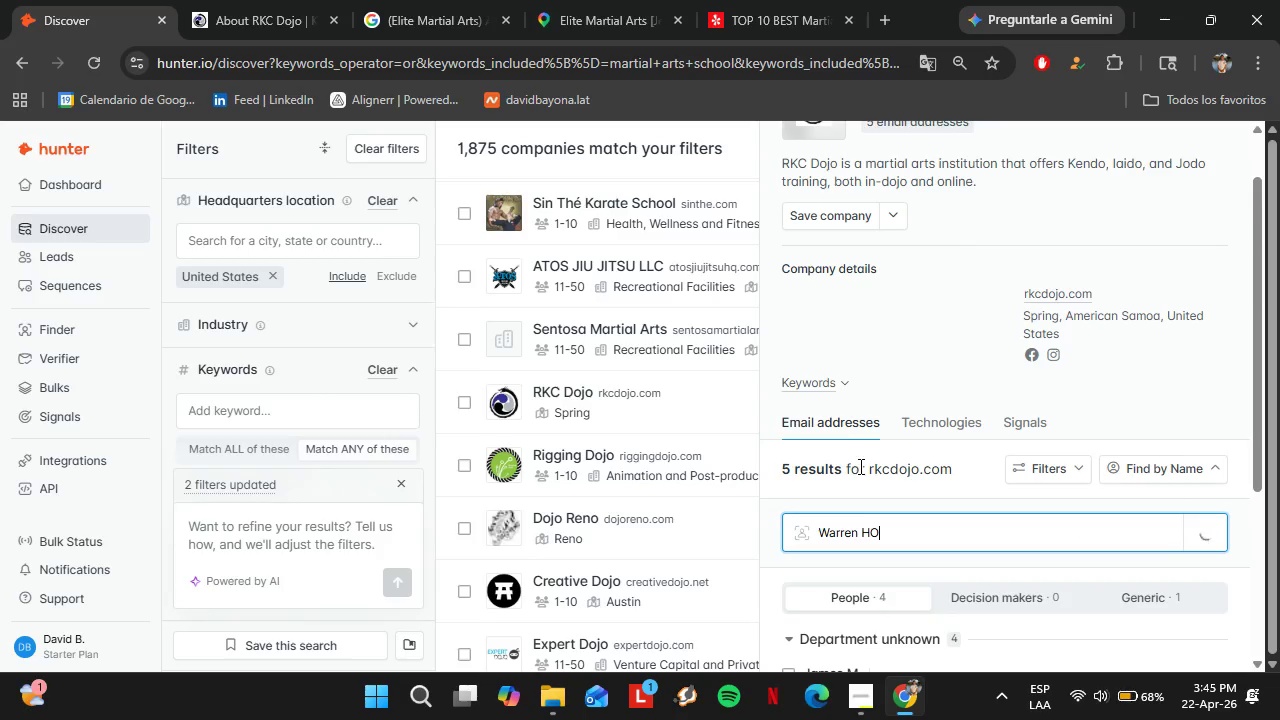 
scroll: coordinate [823, 466], scroll_direction: down, amount: 2.0
 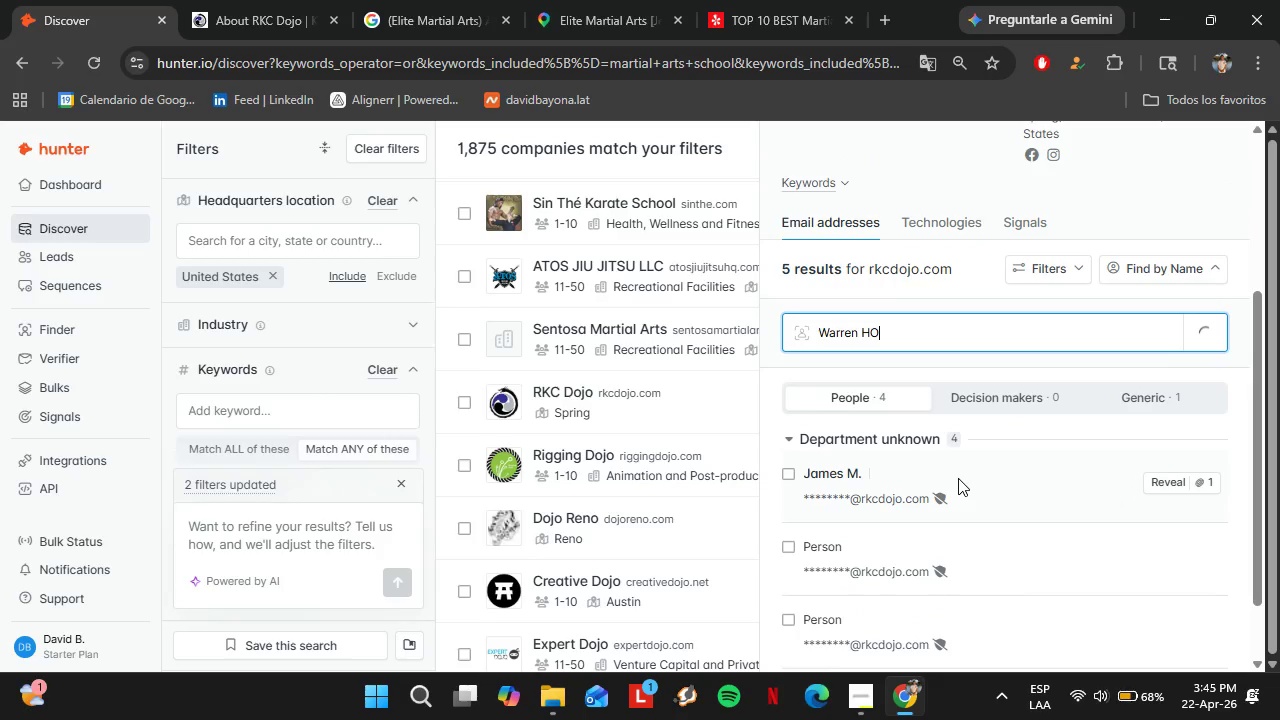 
left_click([255, 0])
 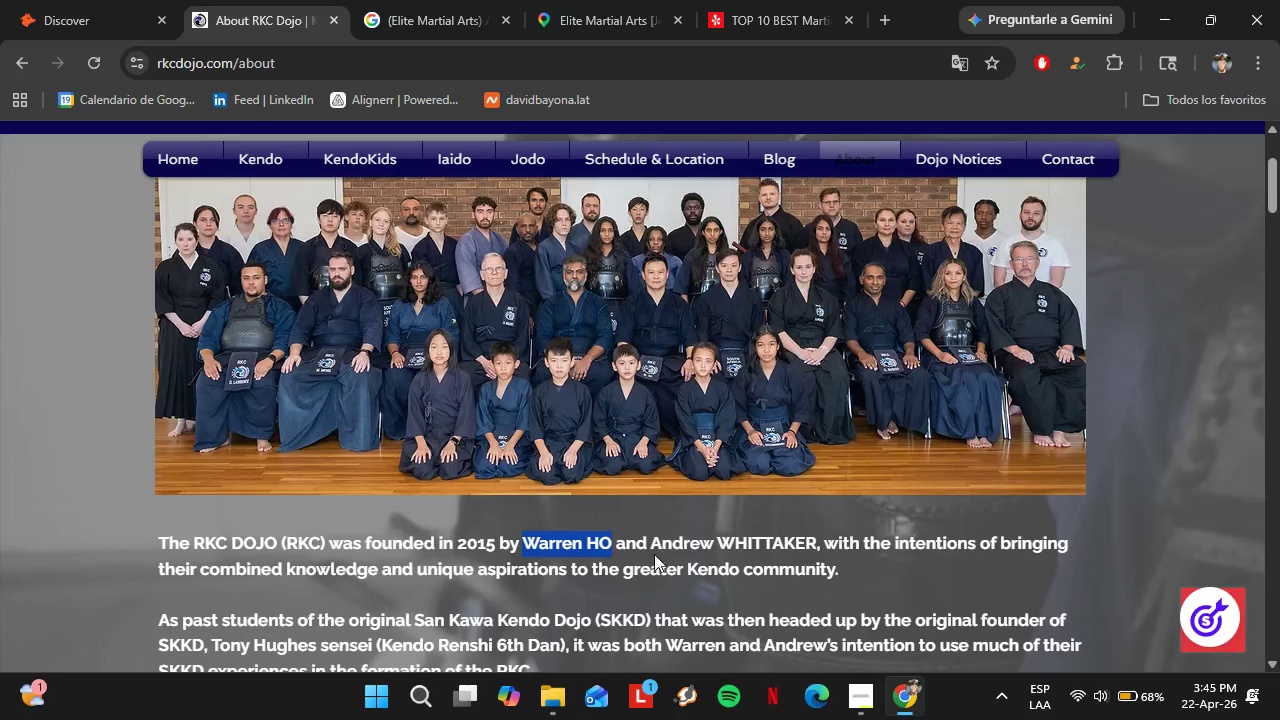 
left_click_drag(start_coordinate=[651, 548], to_coordinate=[818, 547])
 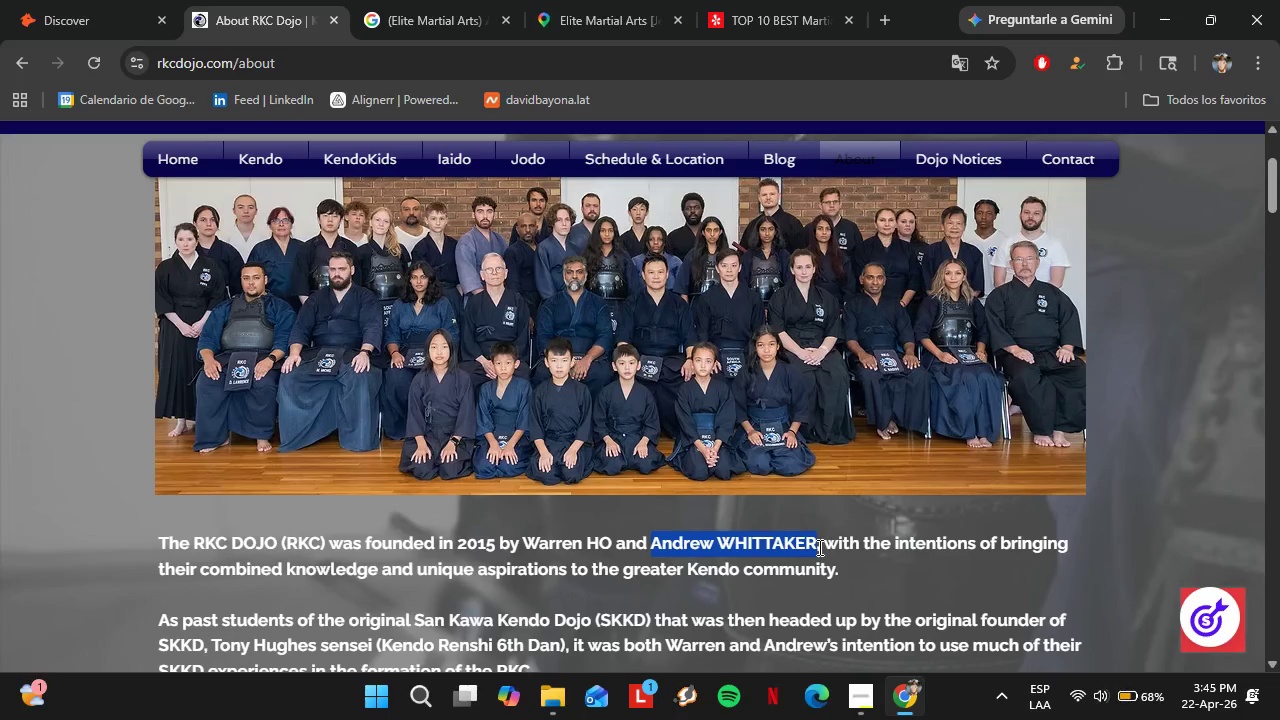 
key(Control+C)
 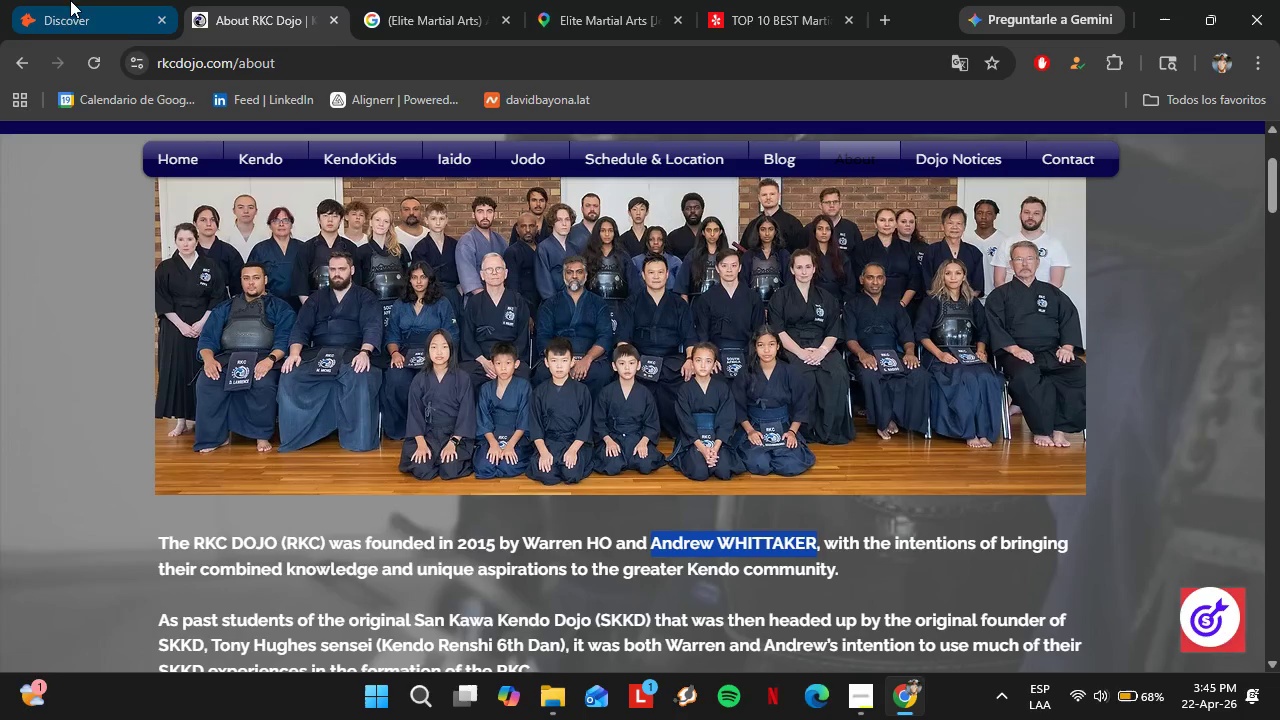 
left_click([80, 0])
 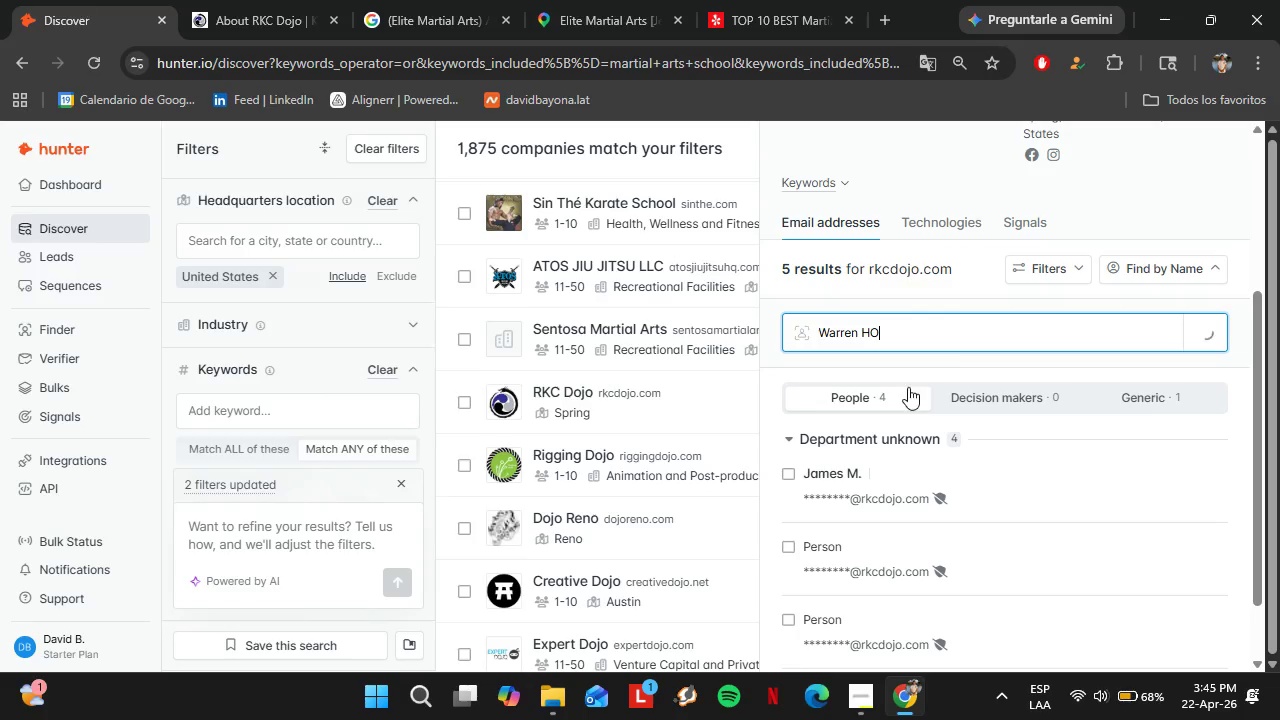 
mouse_move([937, 380])
 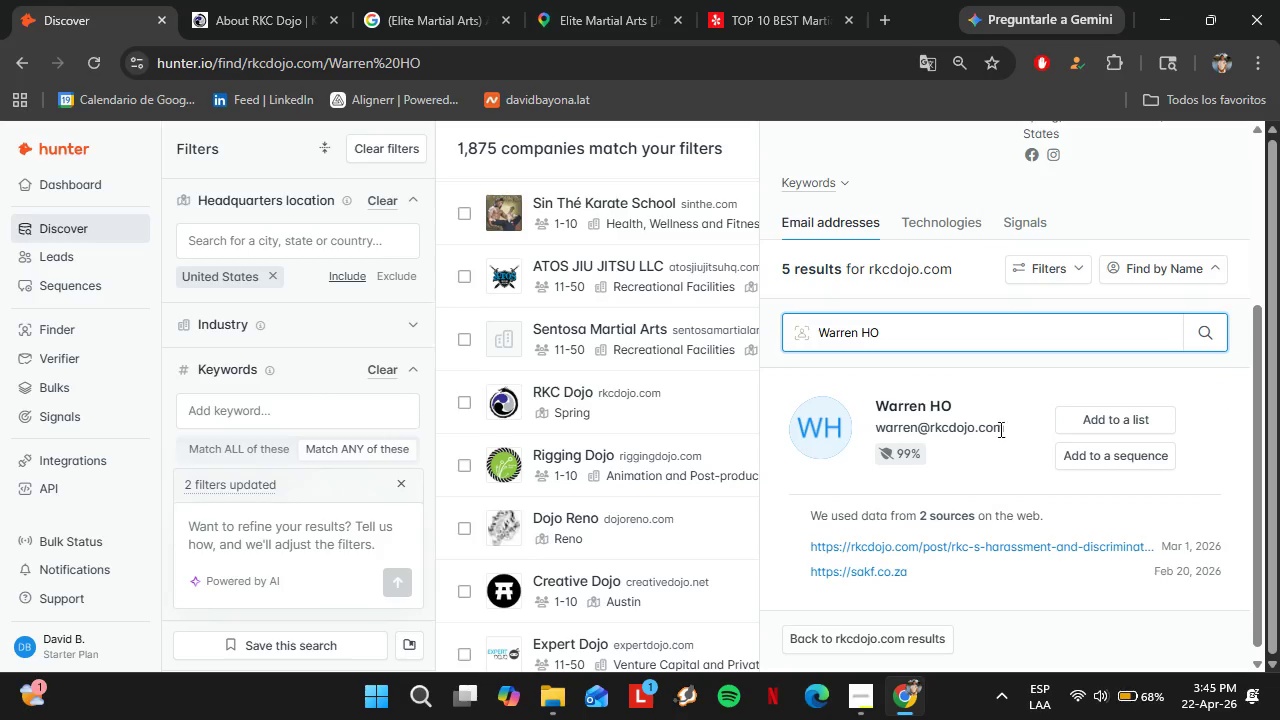 
left_click_drag(start_coordinate=[1006, 427], to_coordinate=[877, 423])
 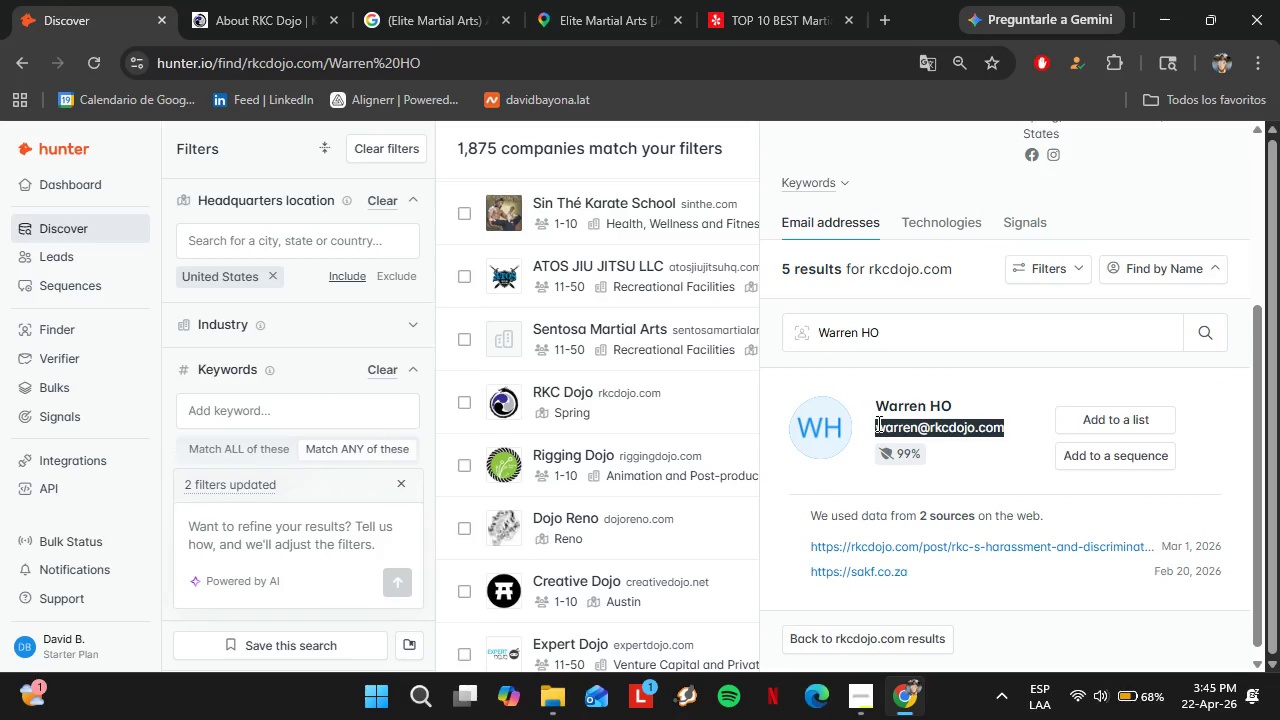 
key(Control+C)
 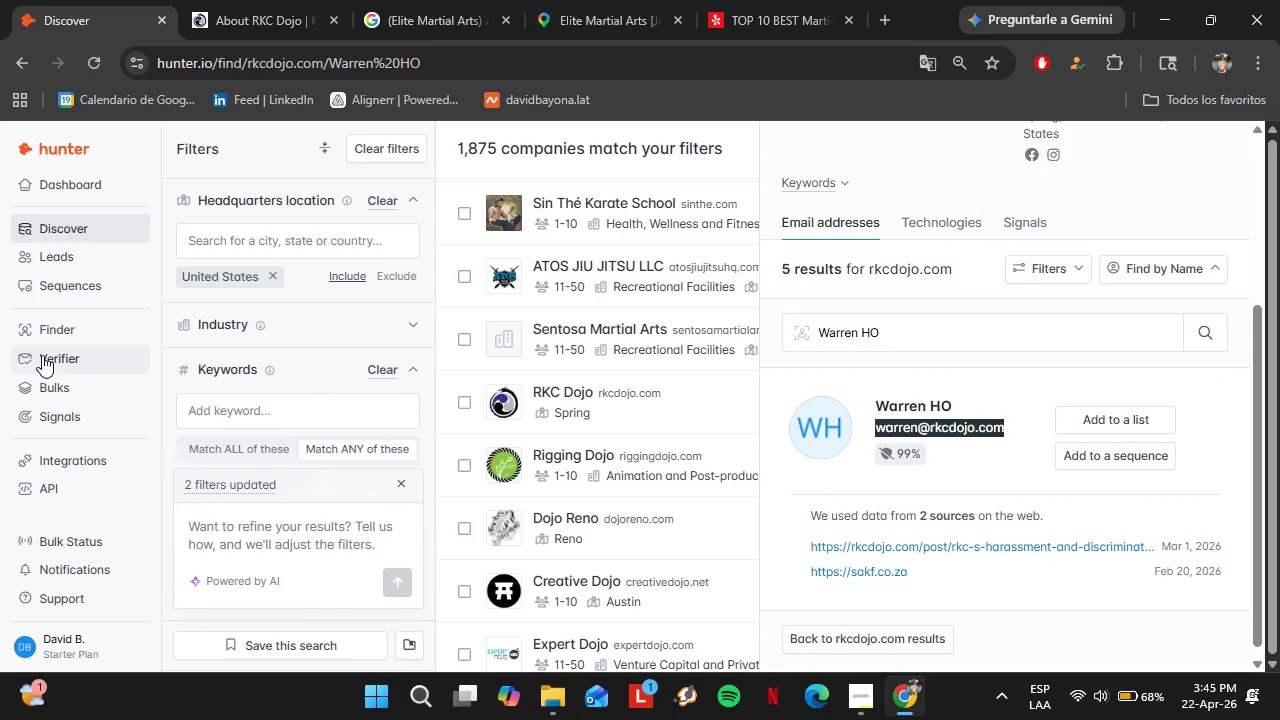 
left_click([42, 354])
 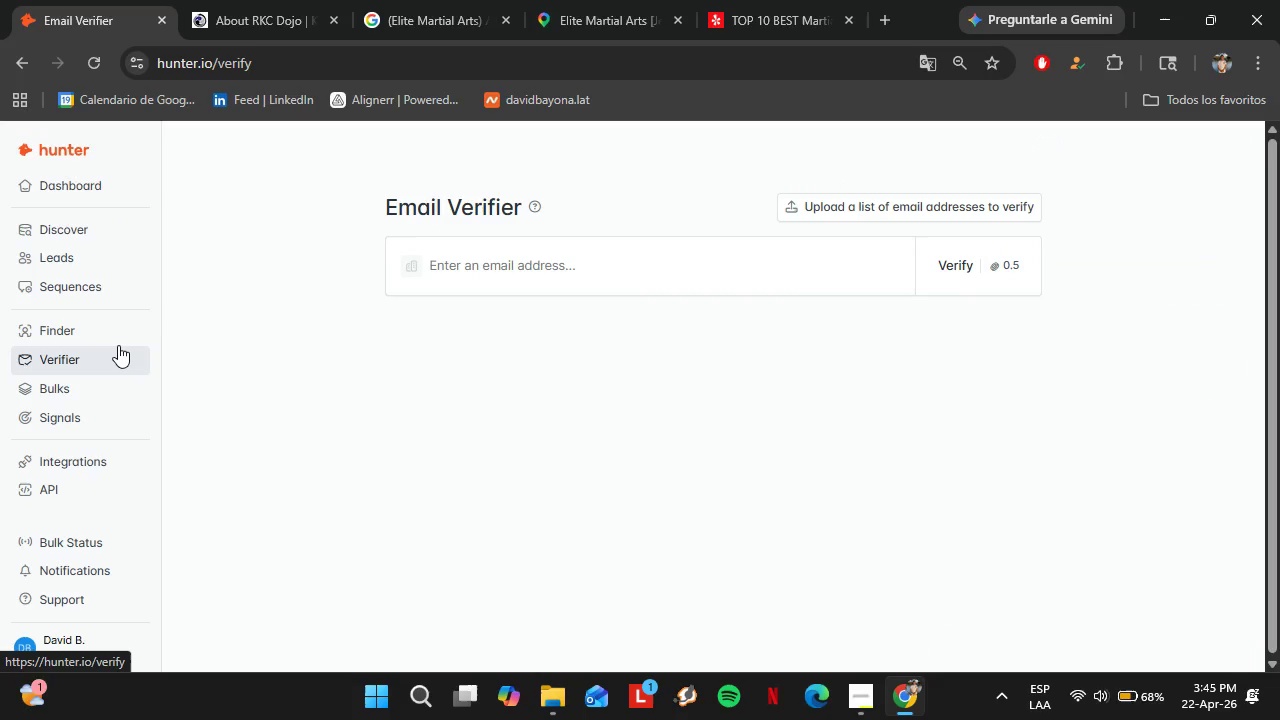 
left_click([452, 263])
 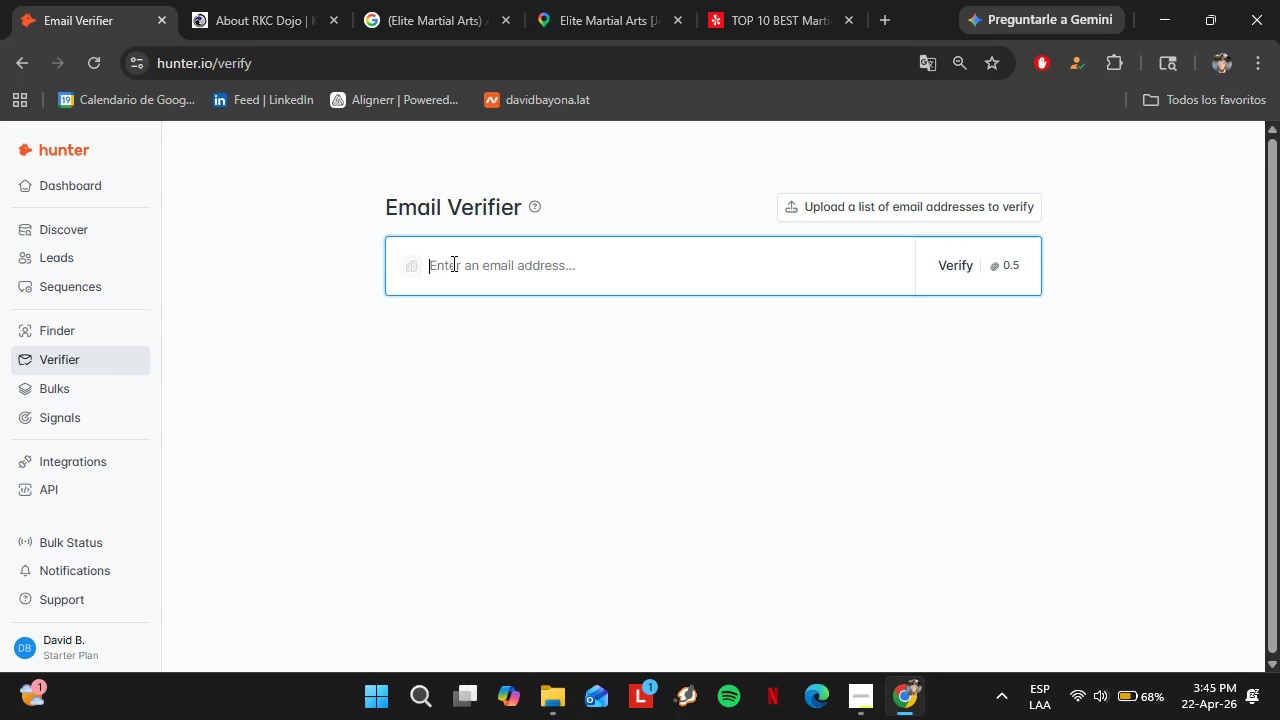 
key(Control+V)
 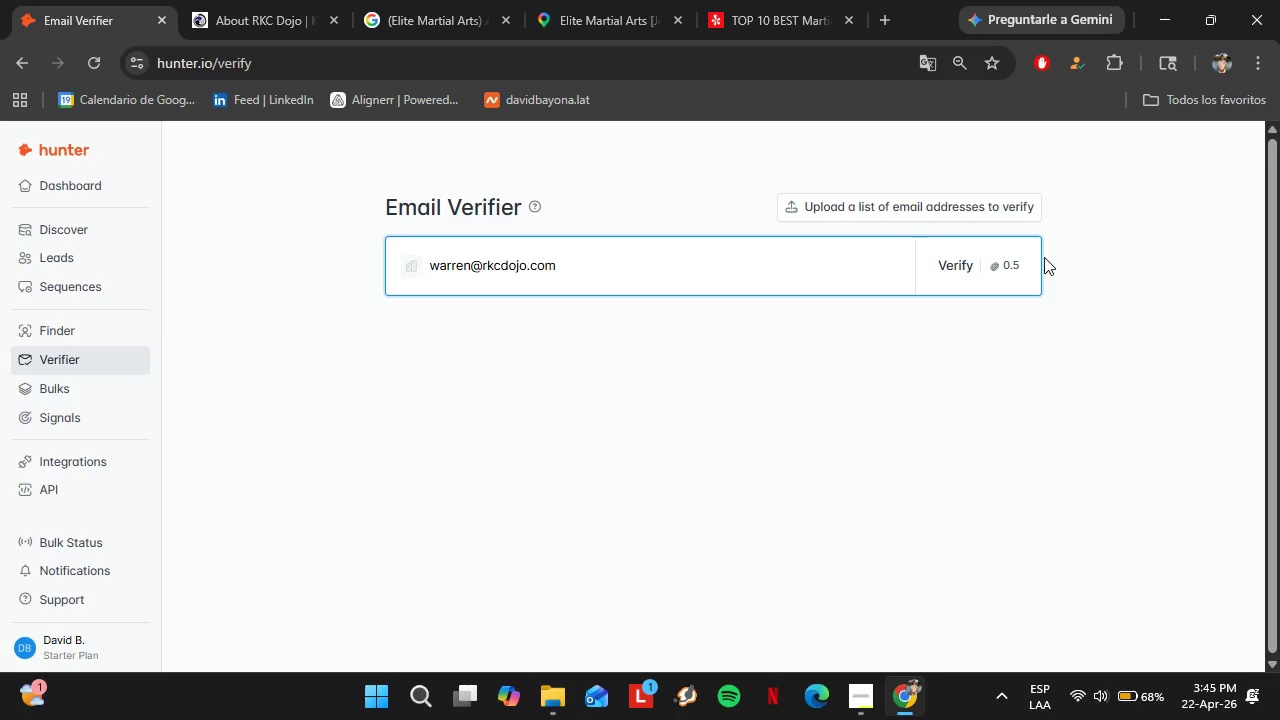 
left_click([1024, 257])
 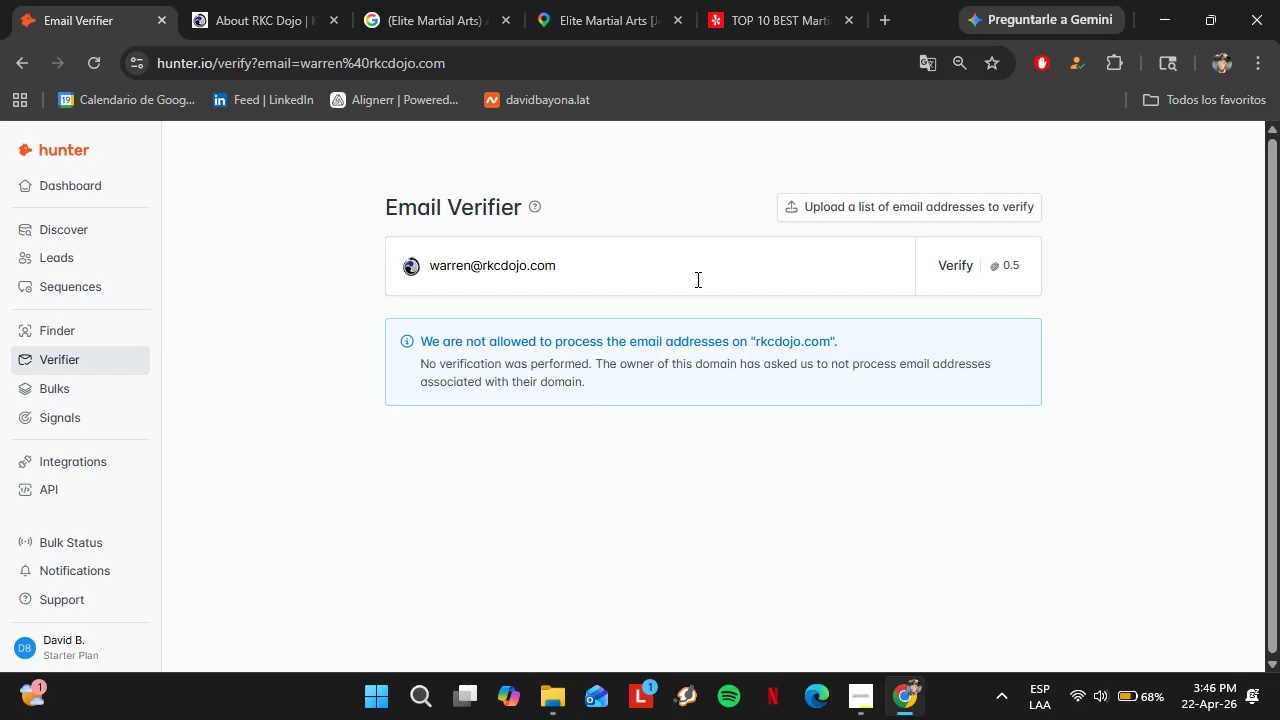 
wait(15.62)
 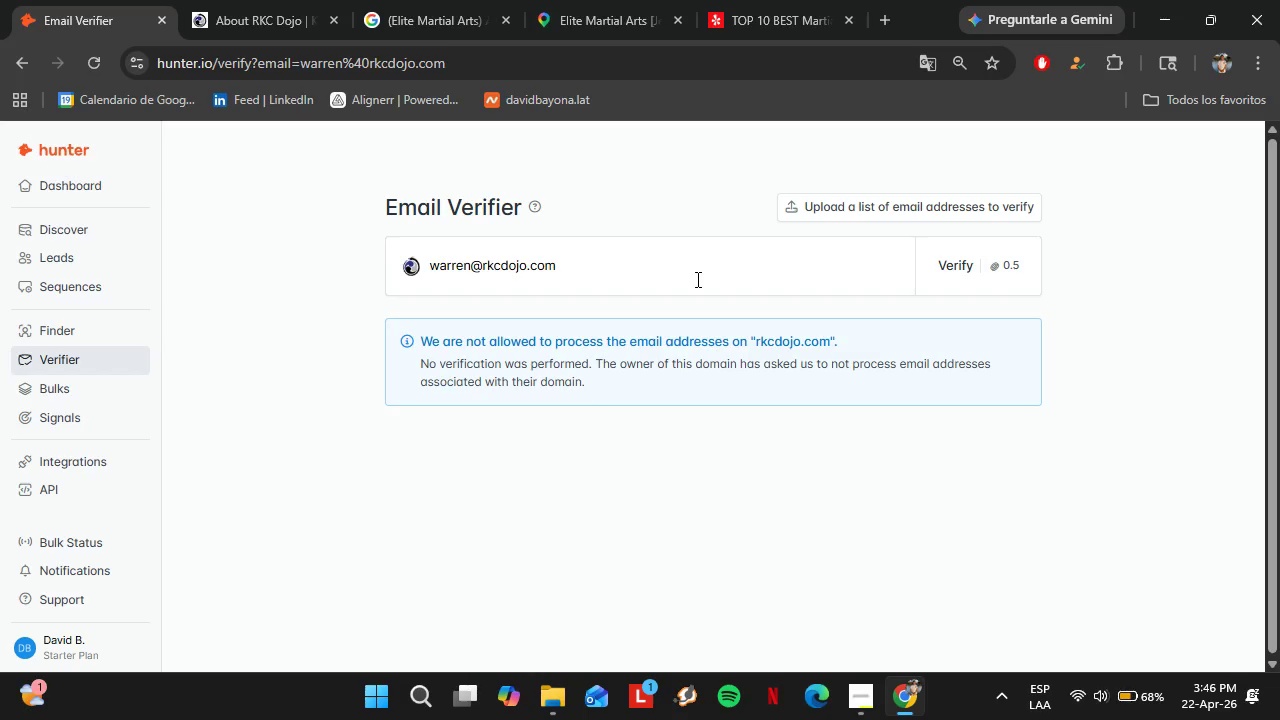 
left_click([8, 56])
 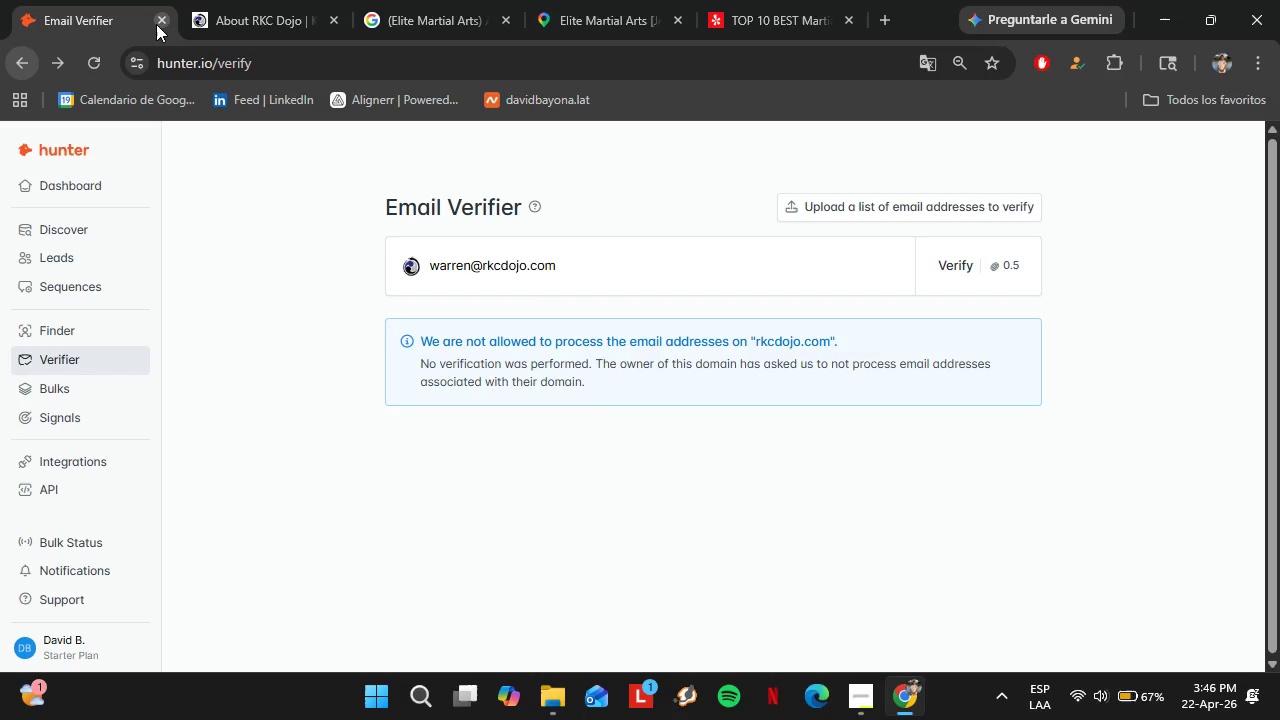 
left_click([10, 65])
 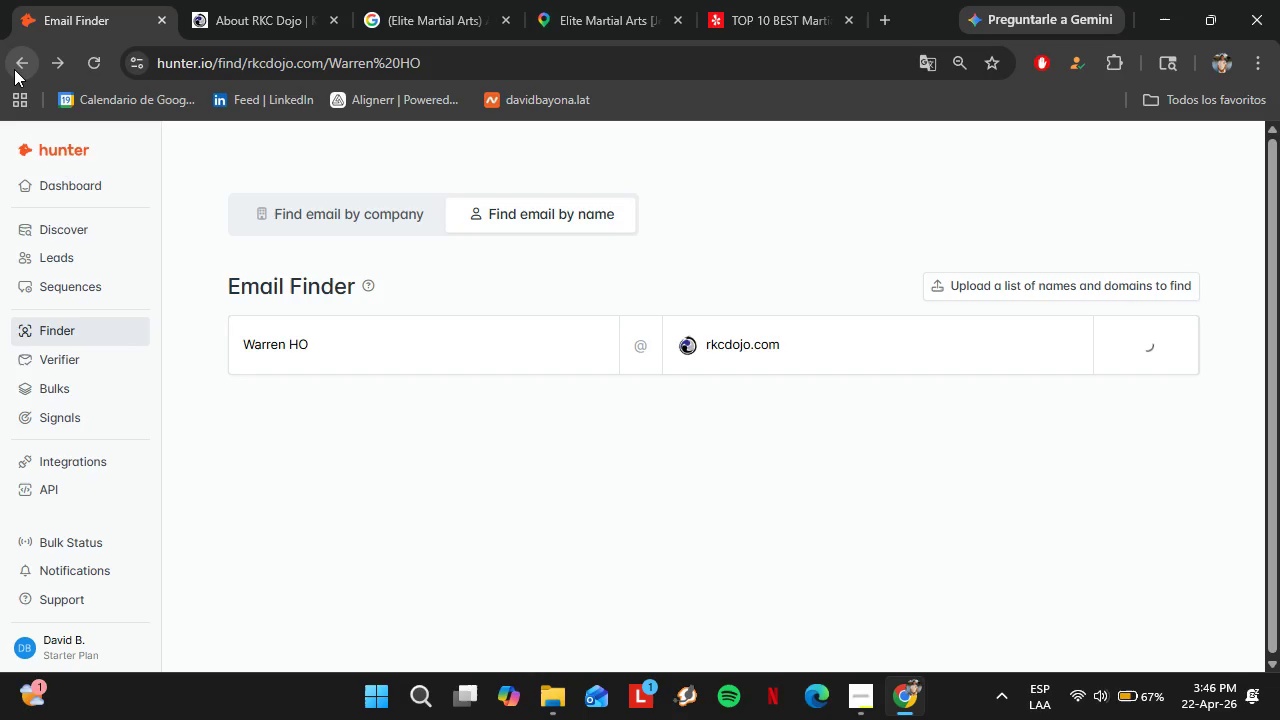 
left_click([14, 69])
 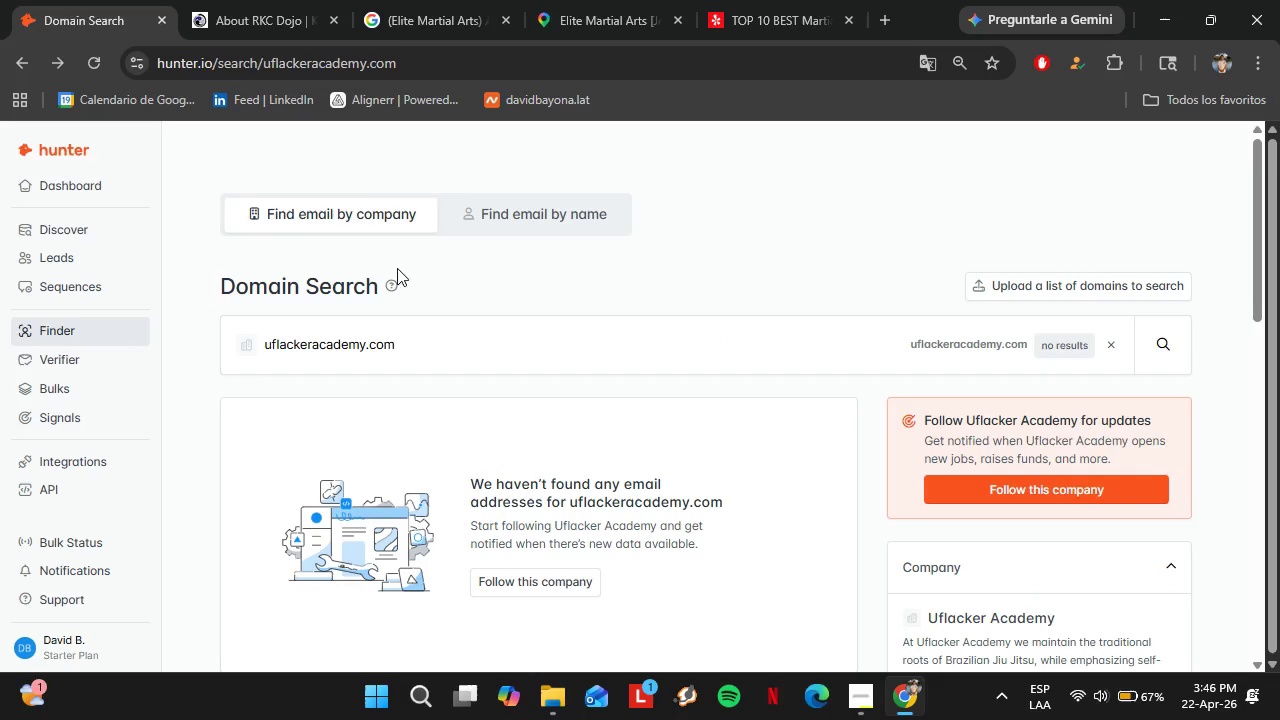 
left_click([98, 192])
 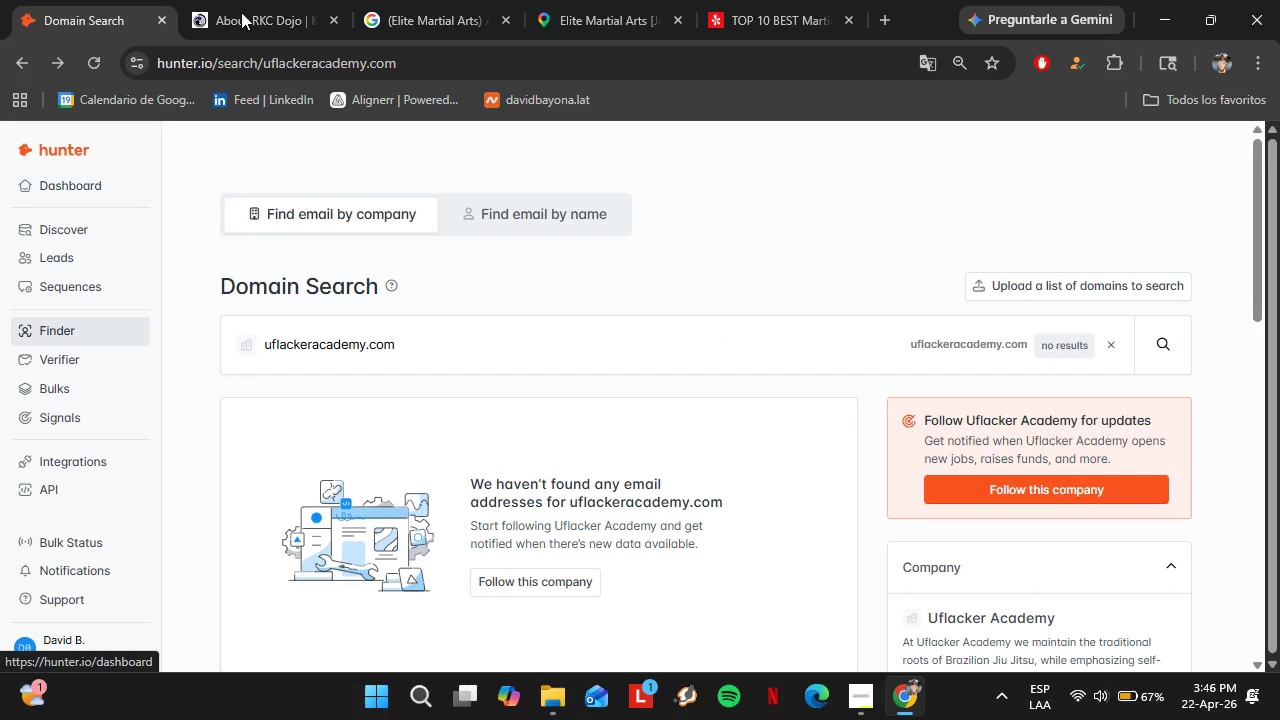 
left_click([252, 0])
 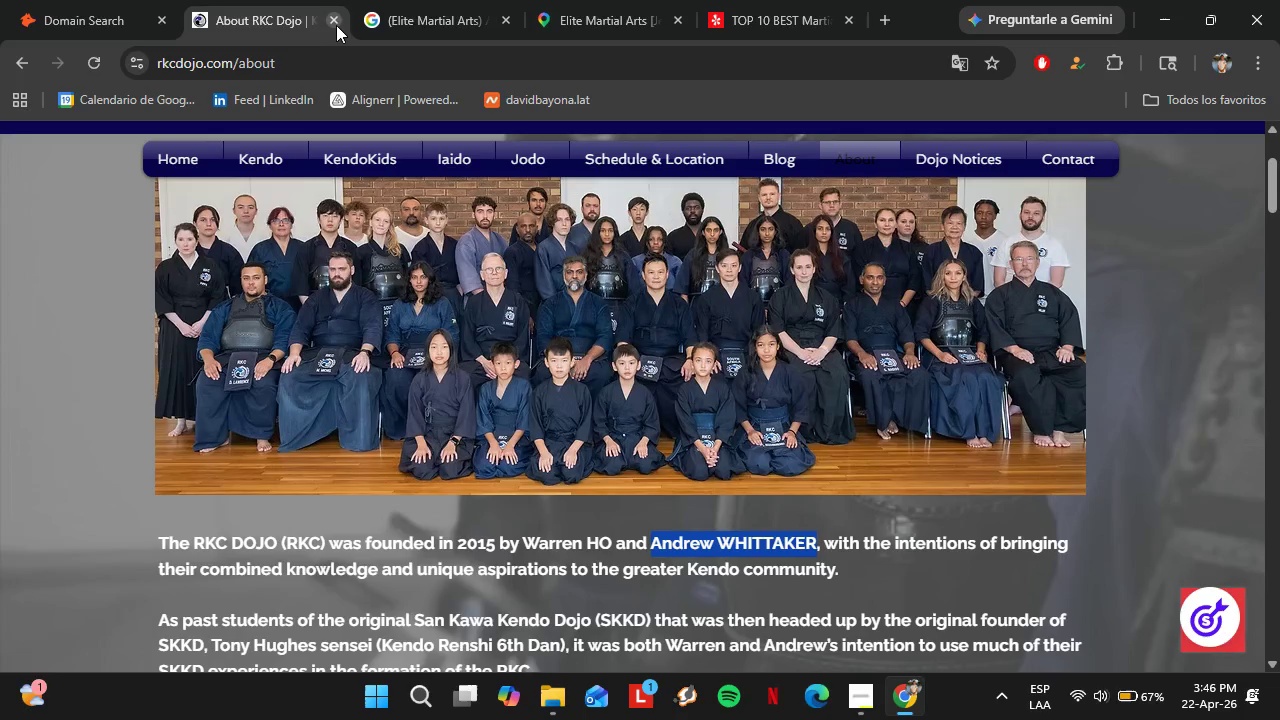 
left_click([334, 25])
 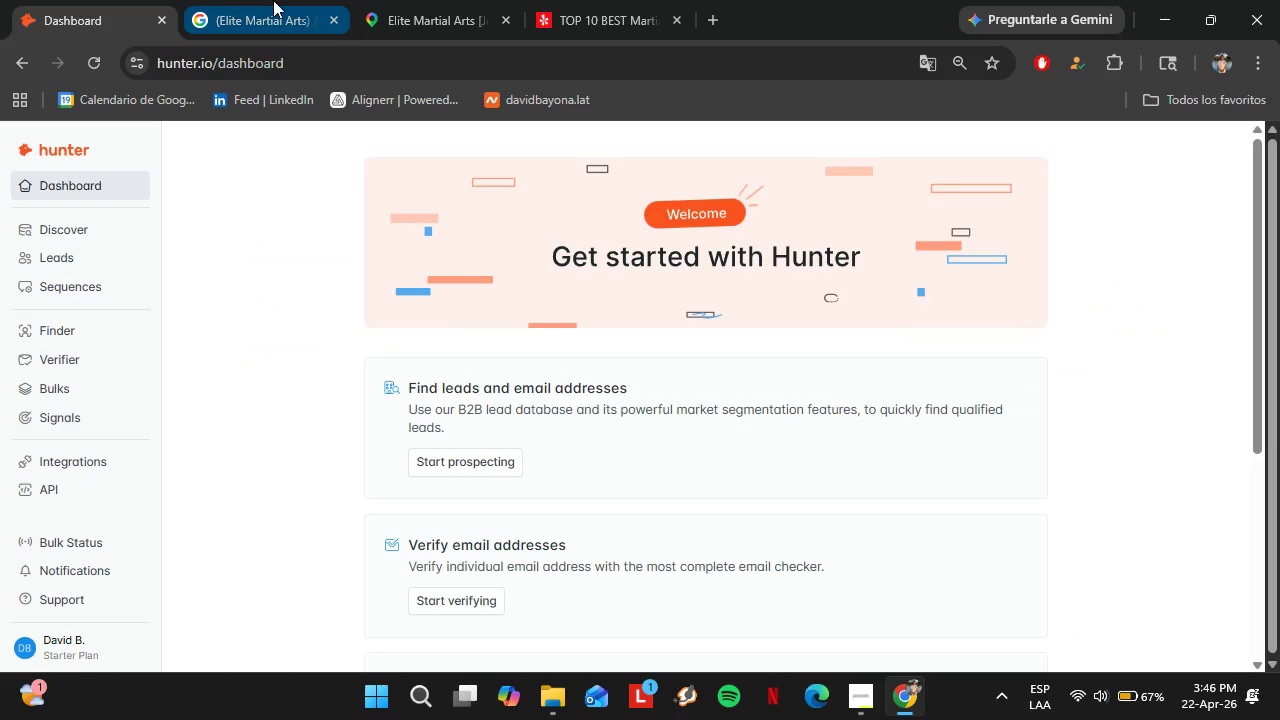 
left_click([383, 0])
 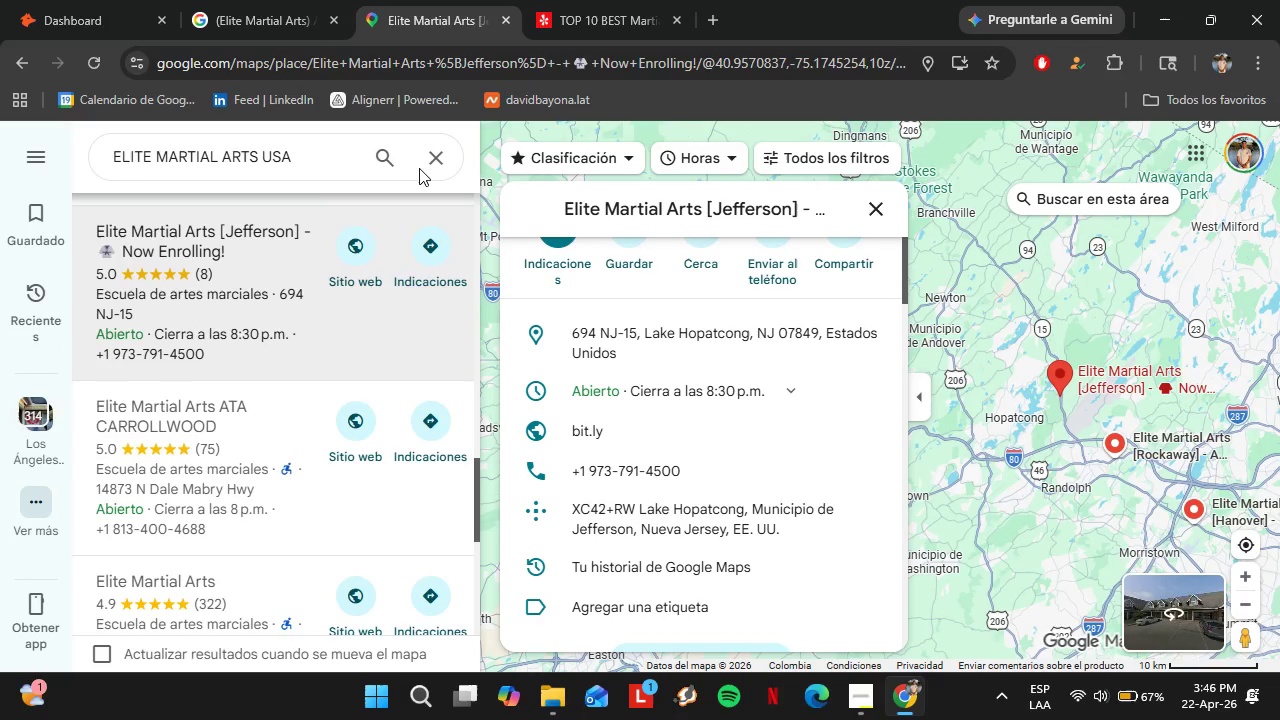 
scroll: coordinate [270, 283], scroll_direction: down, amount: 6.0
 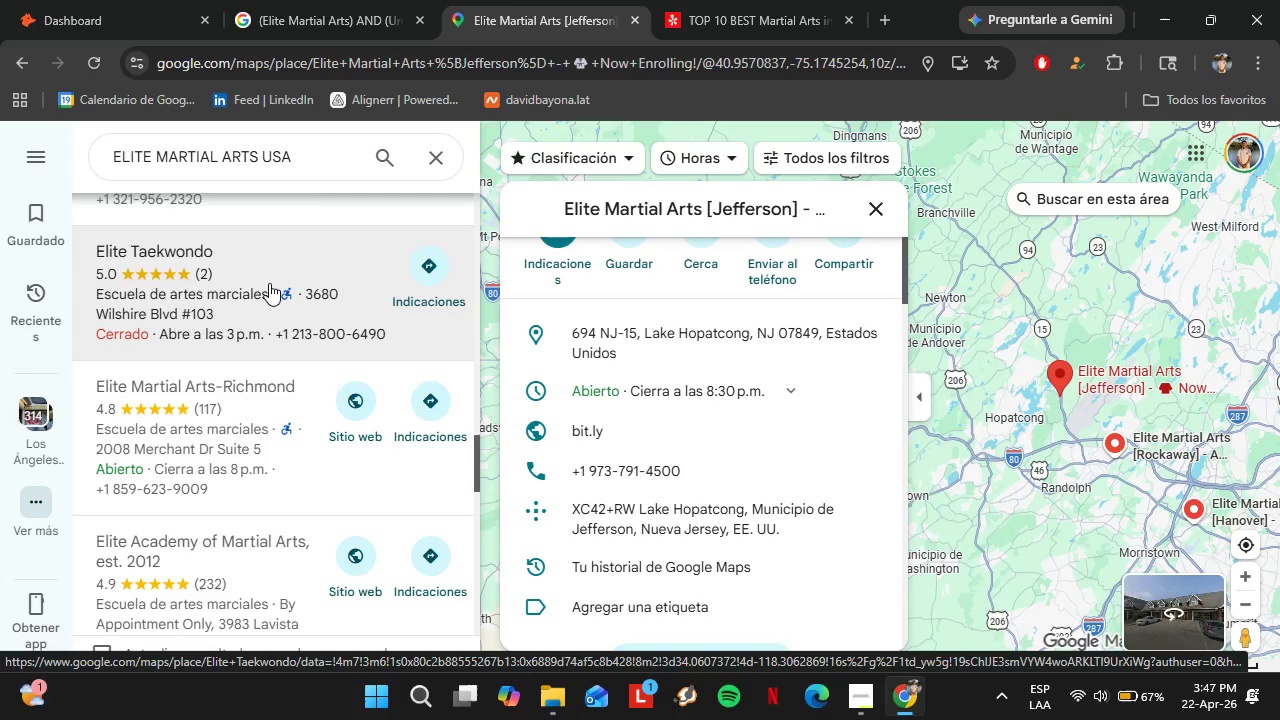 
wait(48.07)
 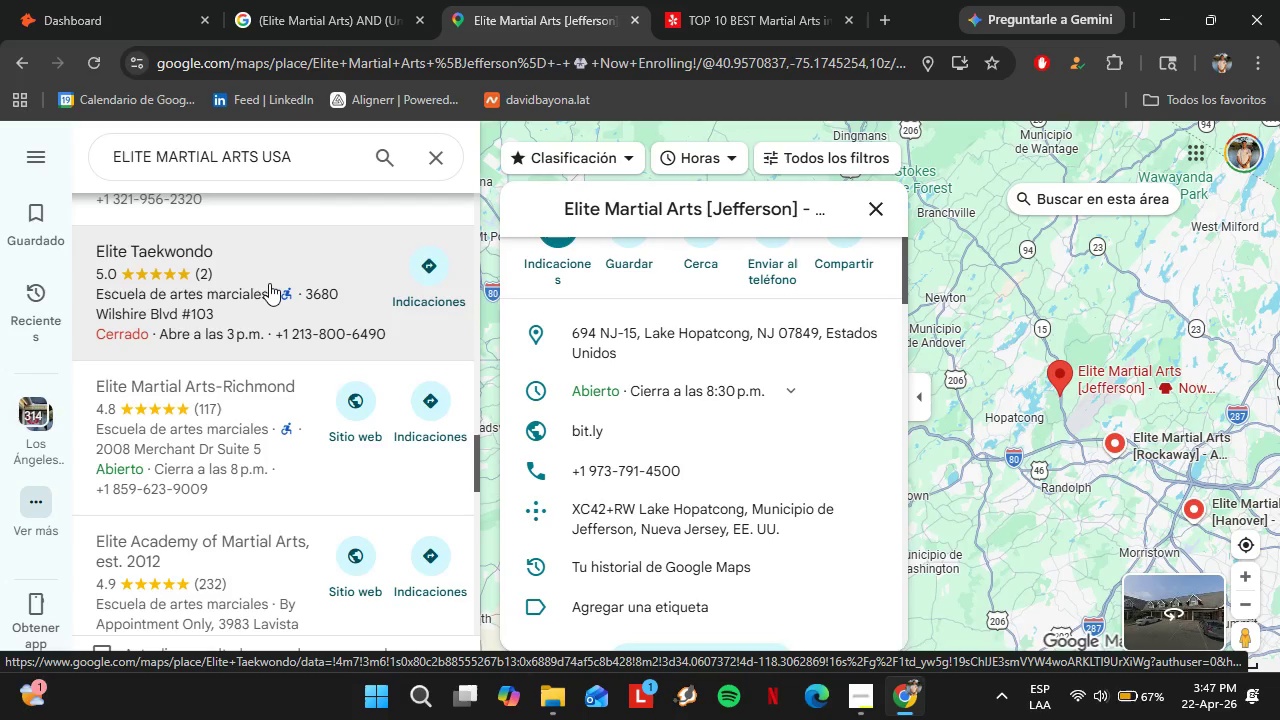 
scroll: coordinate [251, 220], scroll_direction: down, amount: 3.0
 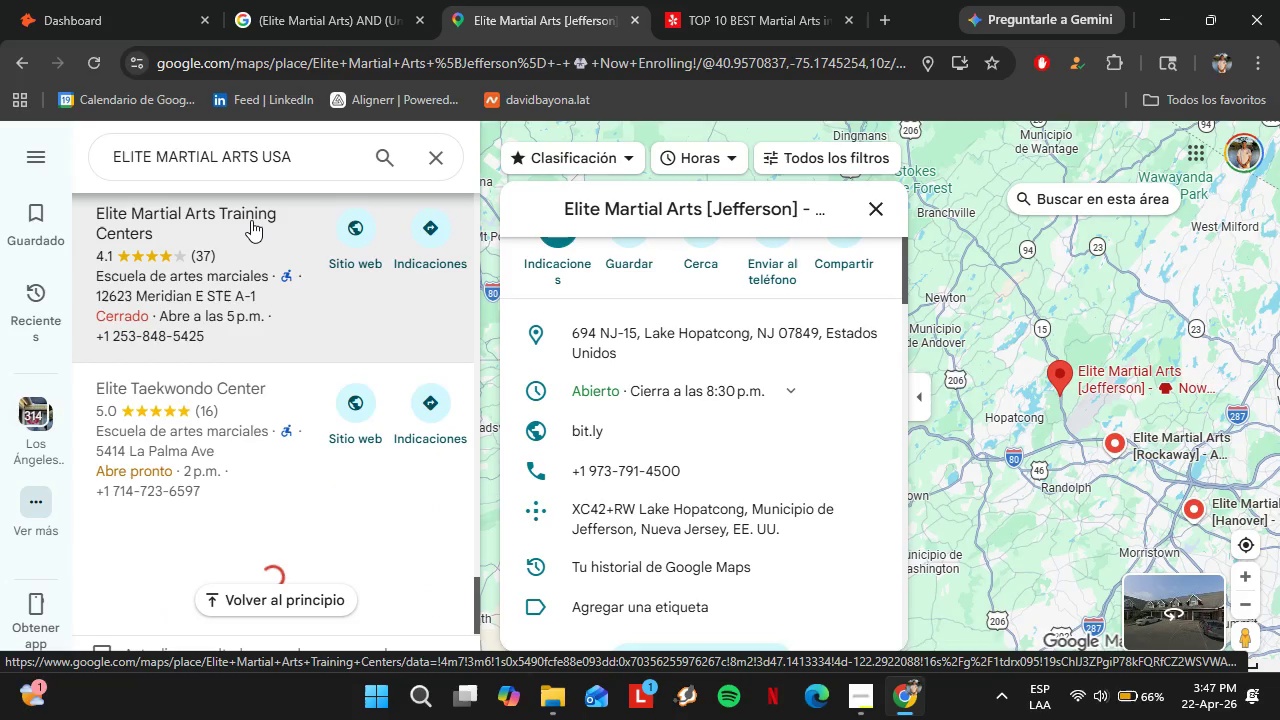 
wait(5.72)
 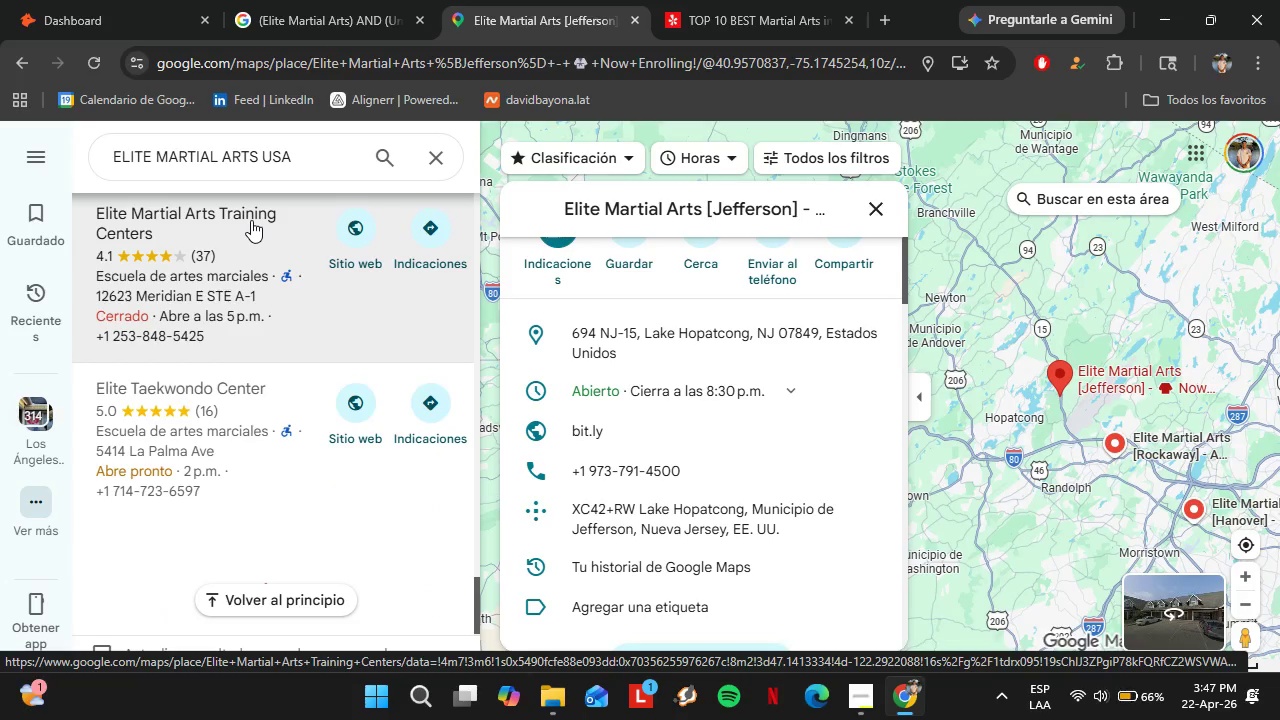 
scroll: coordinate [274, 200], scroll_direction: down, amount: 7.0
 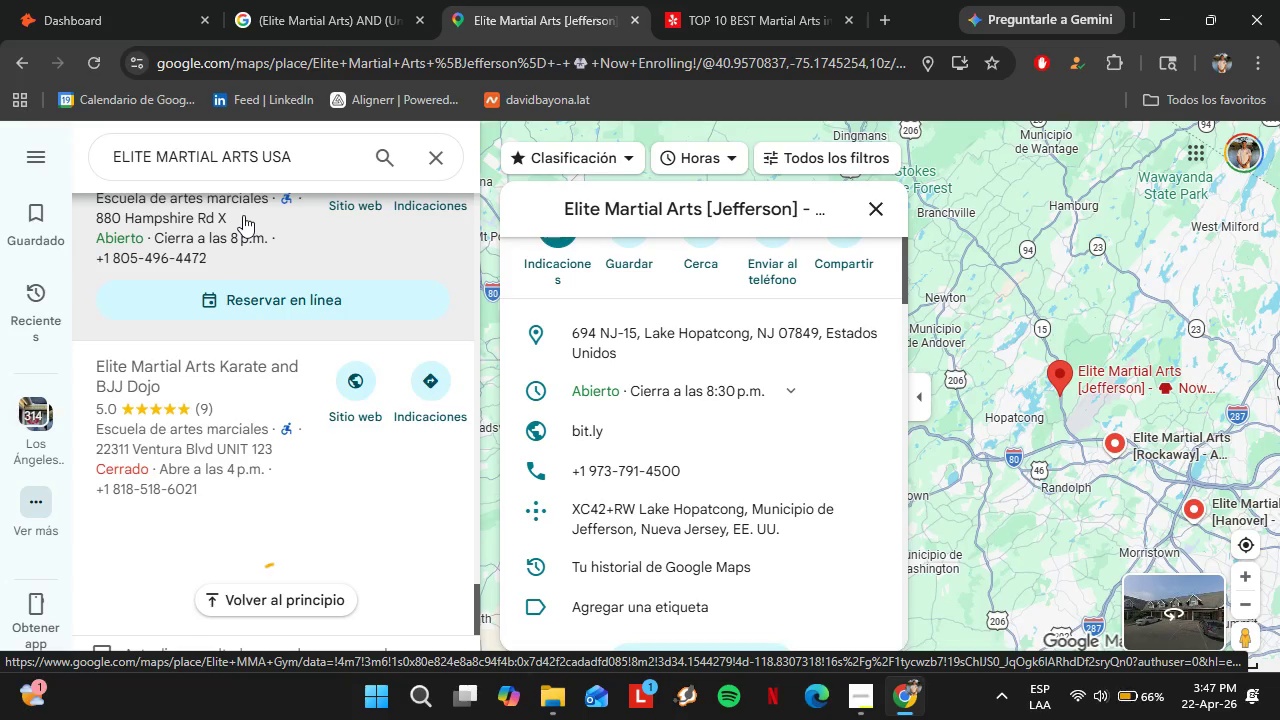 
wait(22.82)
 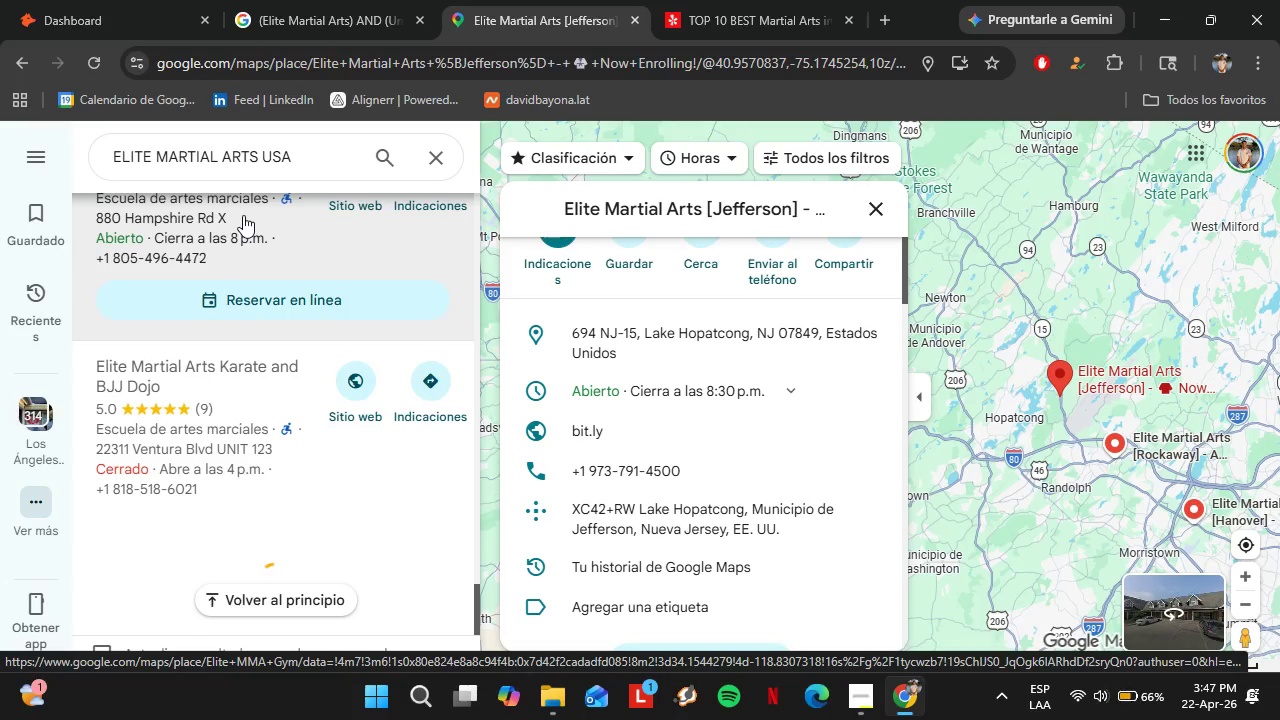 
scroll: coordinate [281, 227], scroll_direction: down, amount: 6.0
 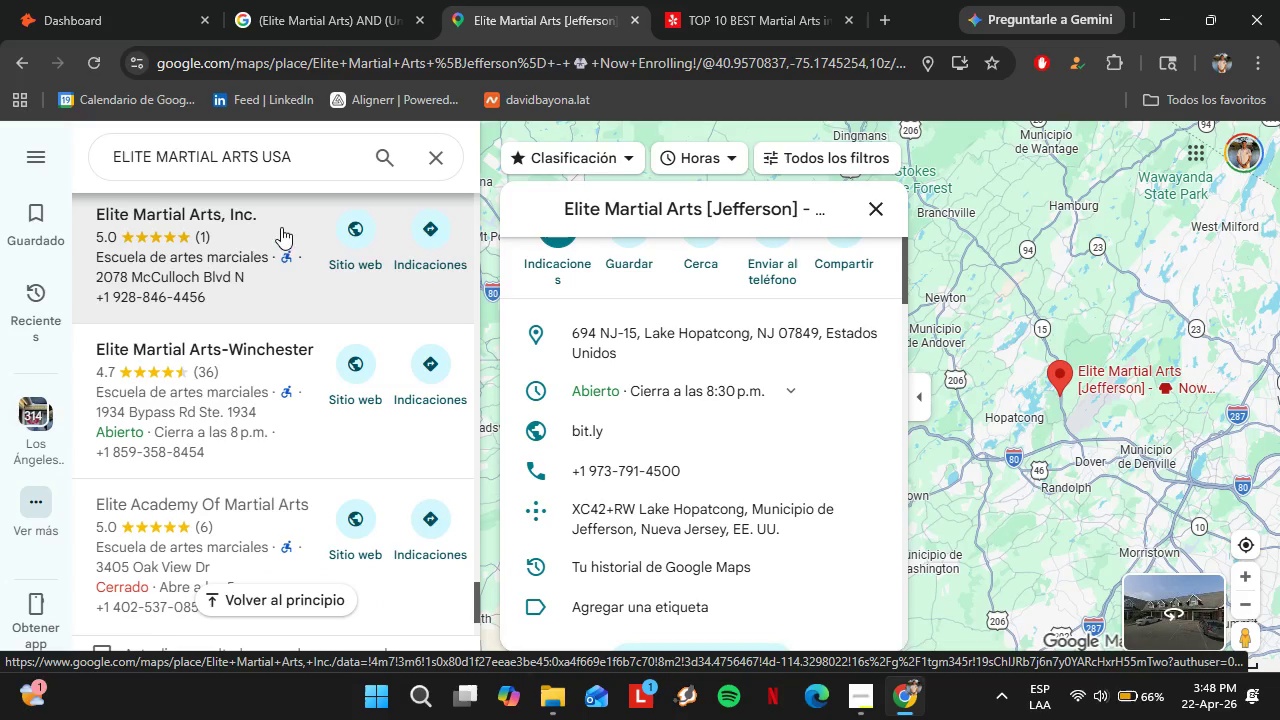 
left_click([253, 368])
 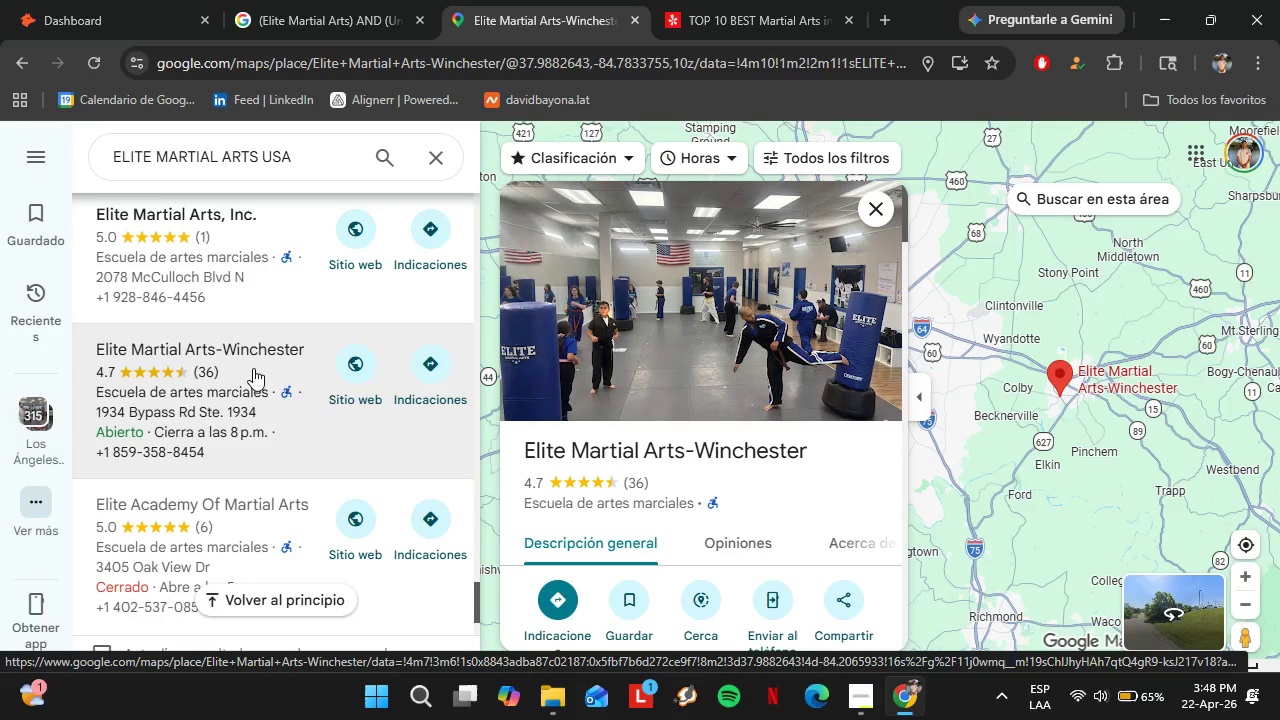 
wait(24.69)
 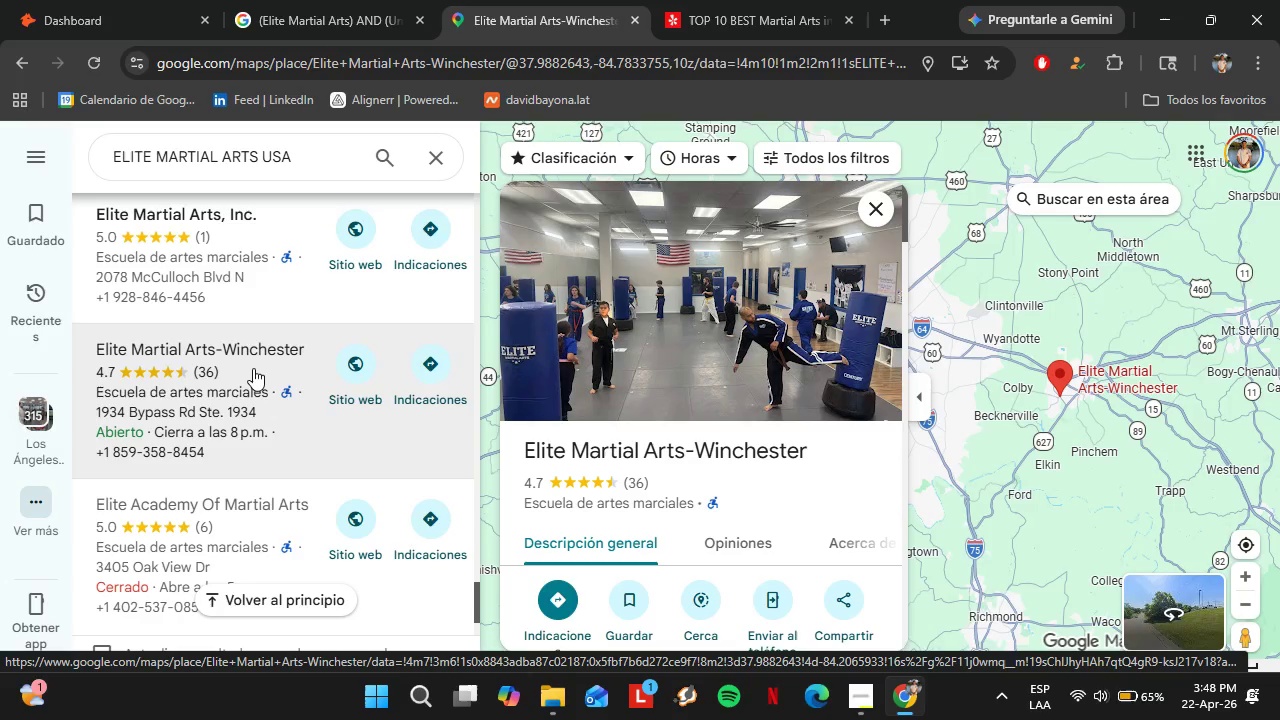 
scroll: coordinate [725, 426], scroll_direction: down, amount: 3.0
 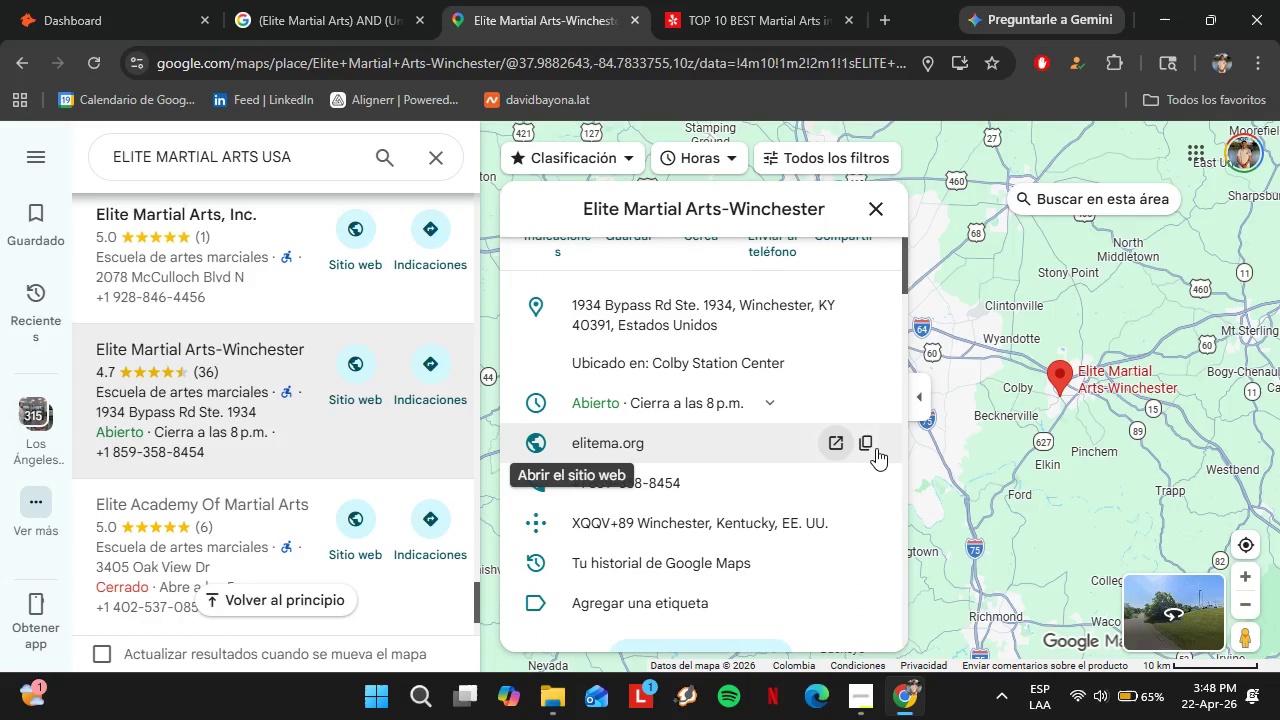 
left_click([874, 448])
 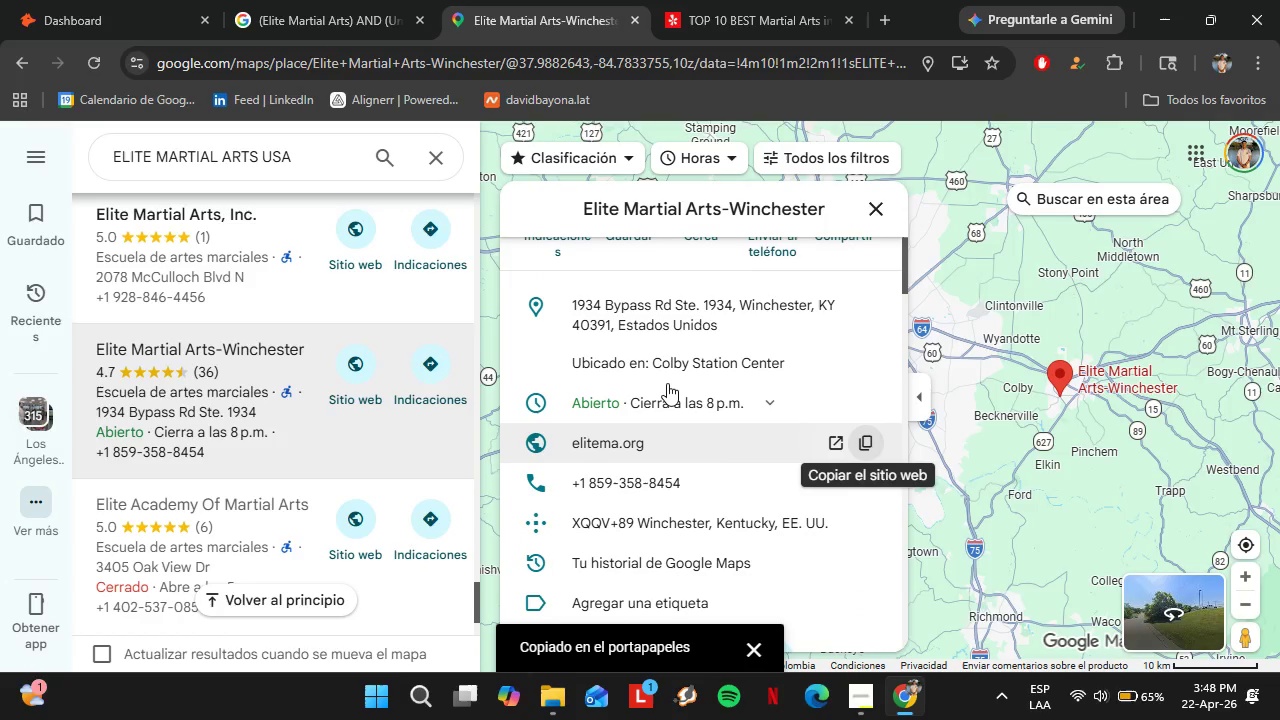 
left_click([28, 0])
 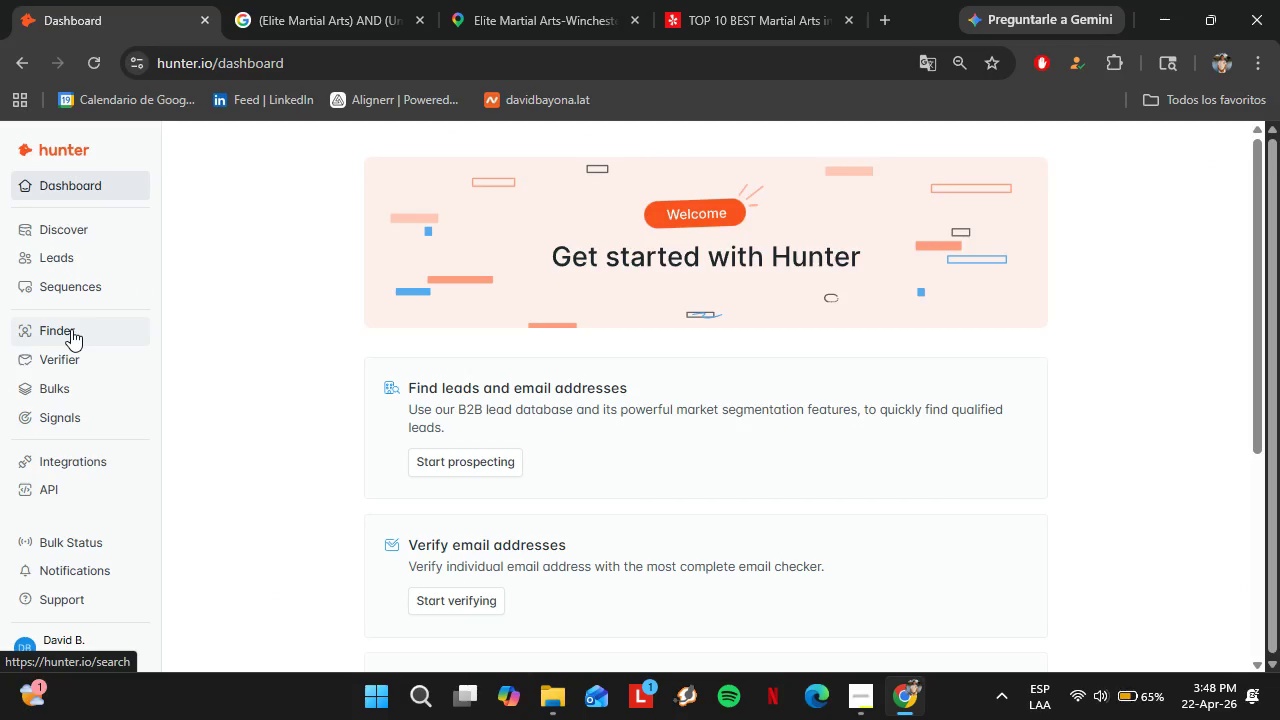 
left_click([76, 330])
 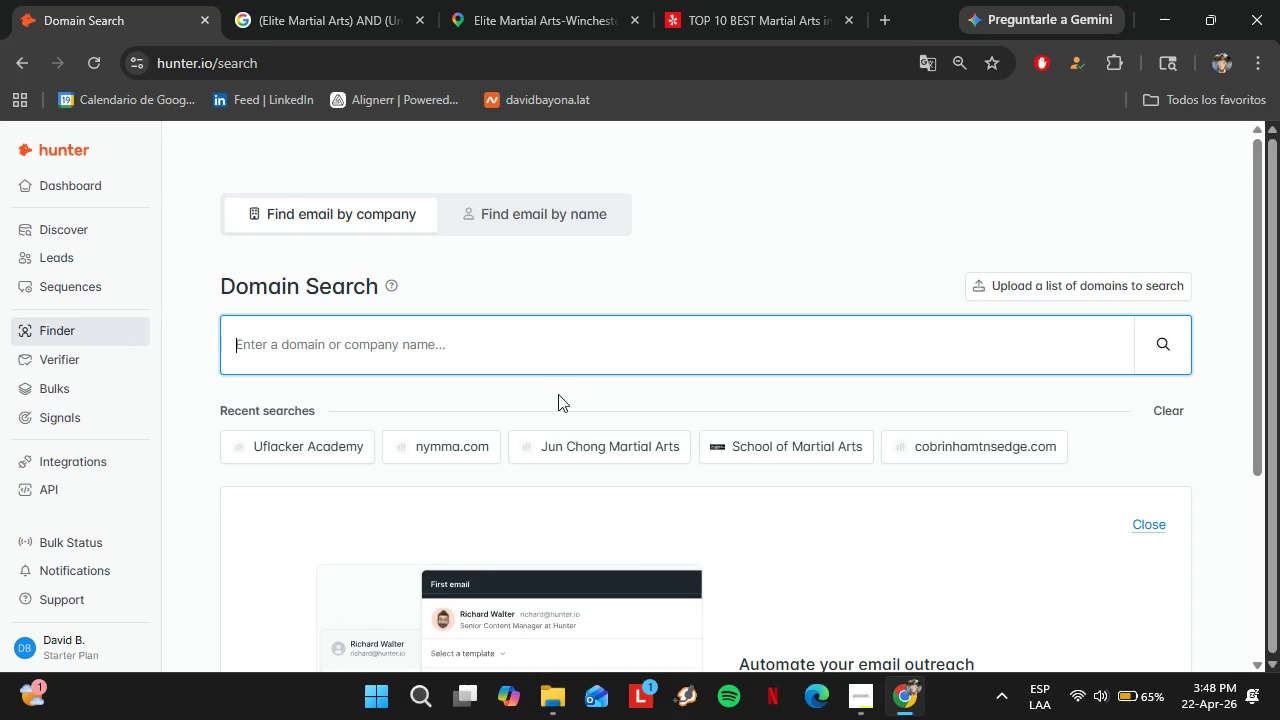 
key(Control+V)
 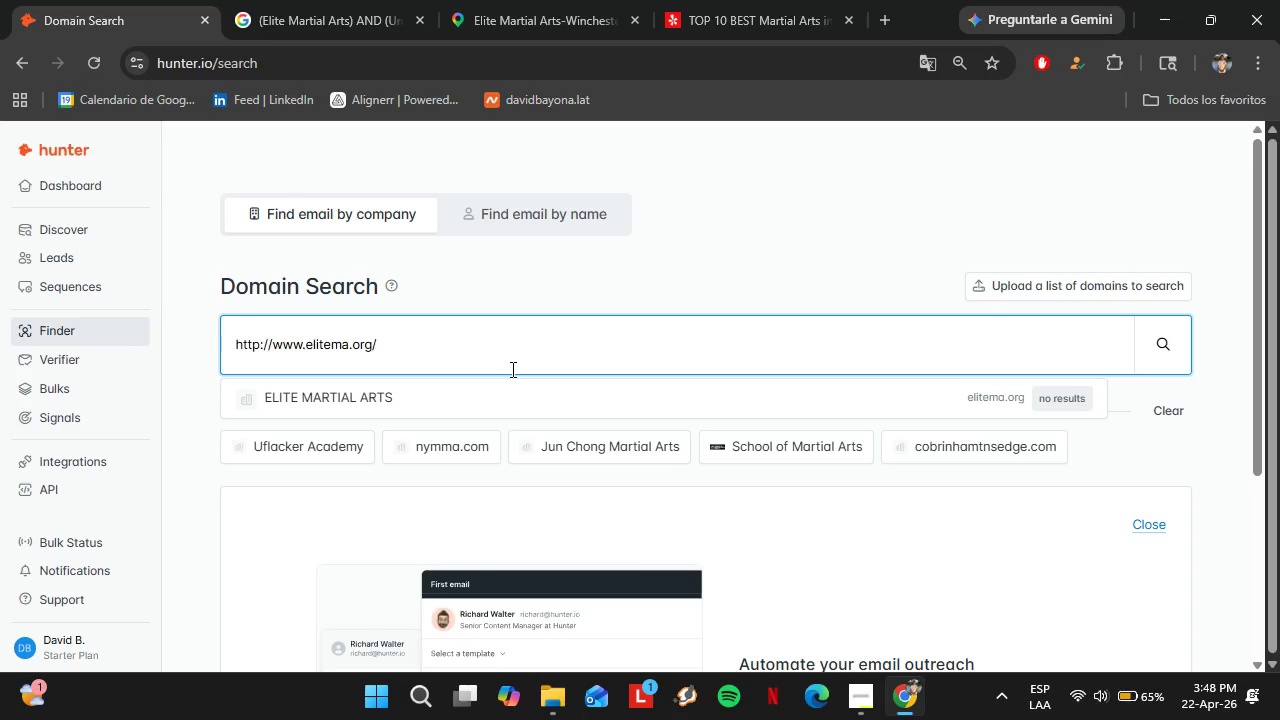 
key(Enter)
 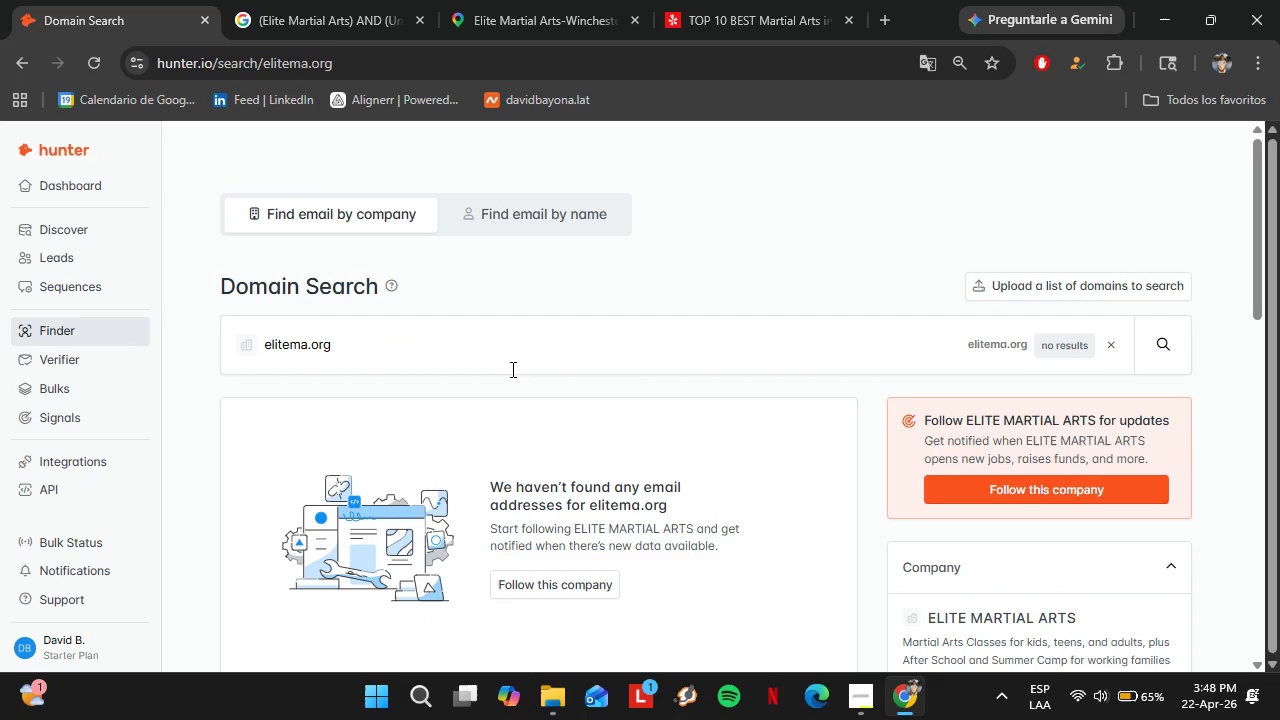 
wait(10.31)
 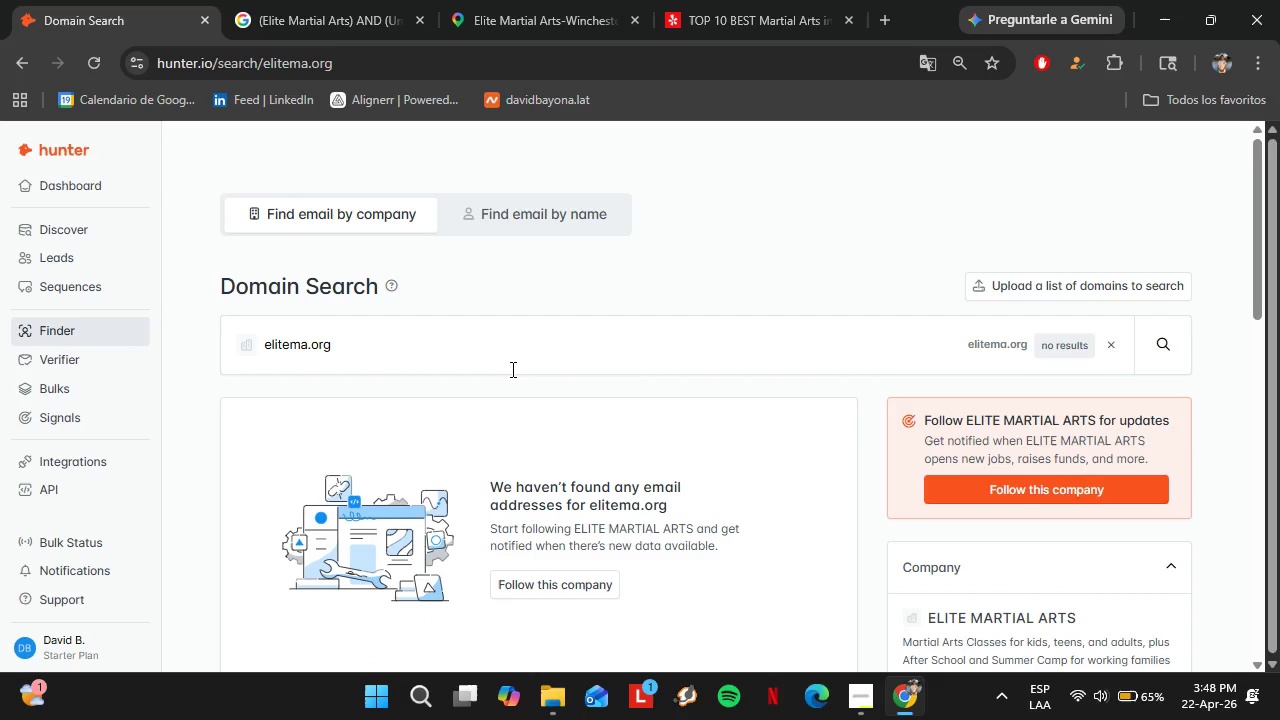 
left_click([302, 0])
 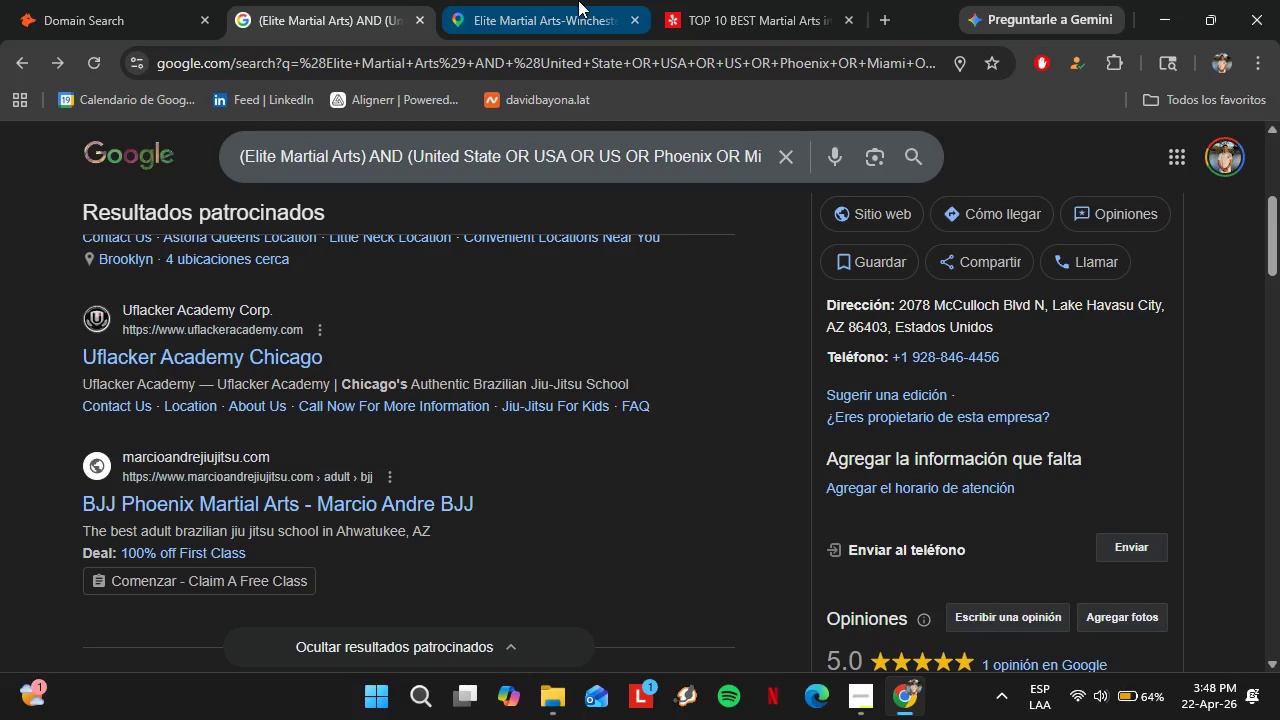 
left_click([573, 0])
 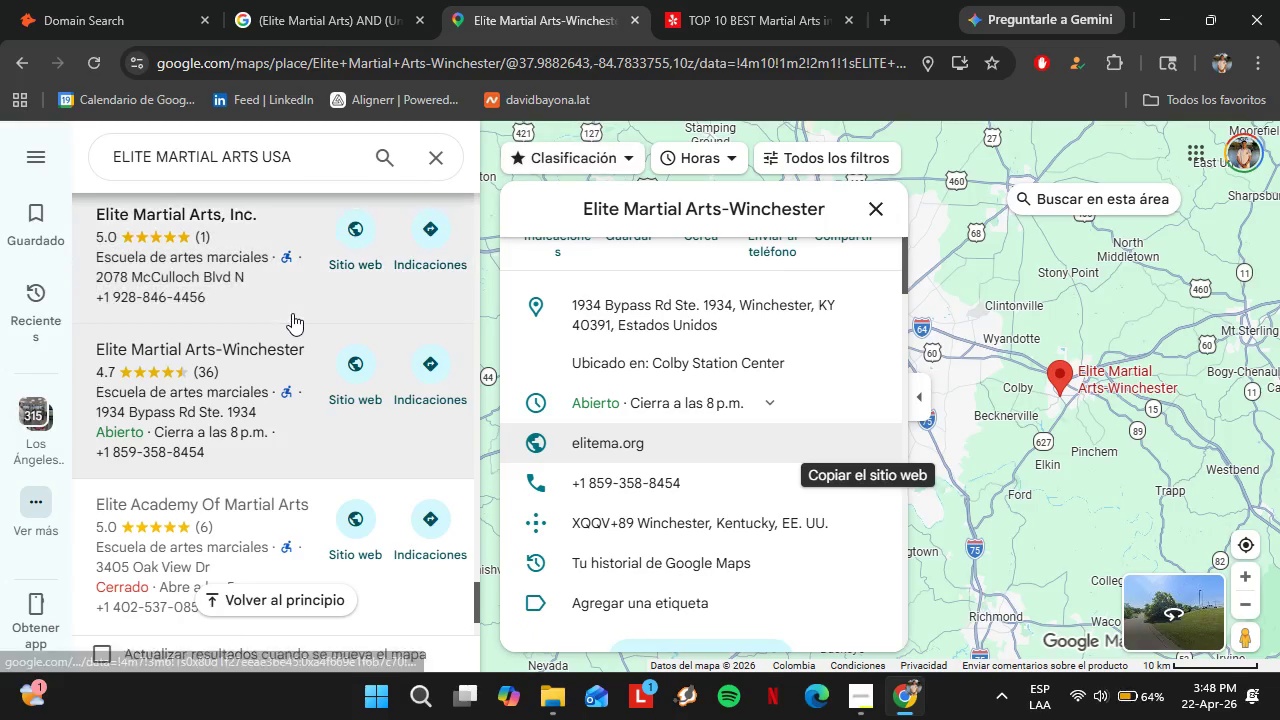 
scroll: coordinate [292, 313], scroll_direction: down, amount: 1.0
 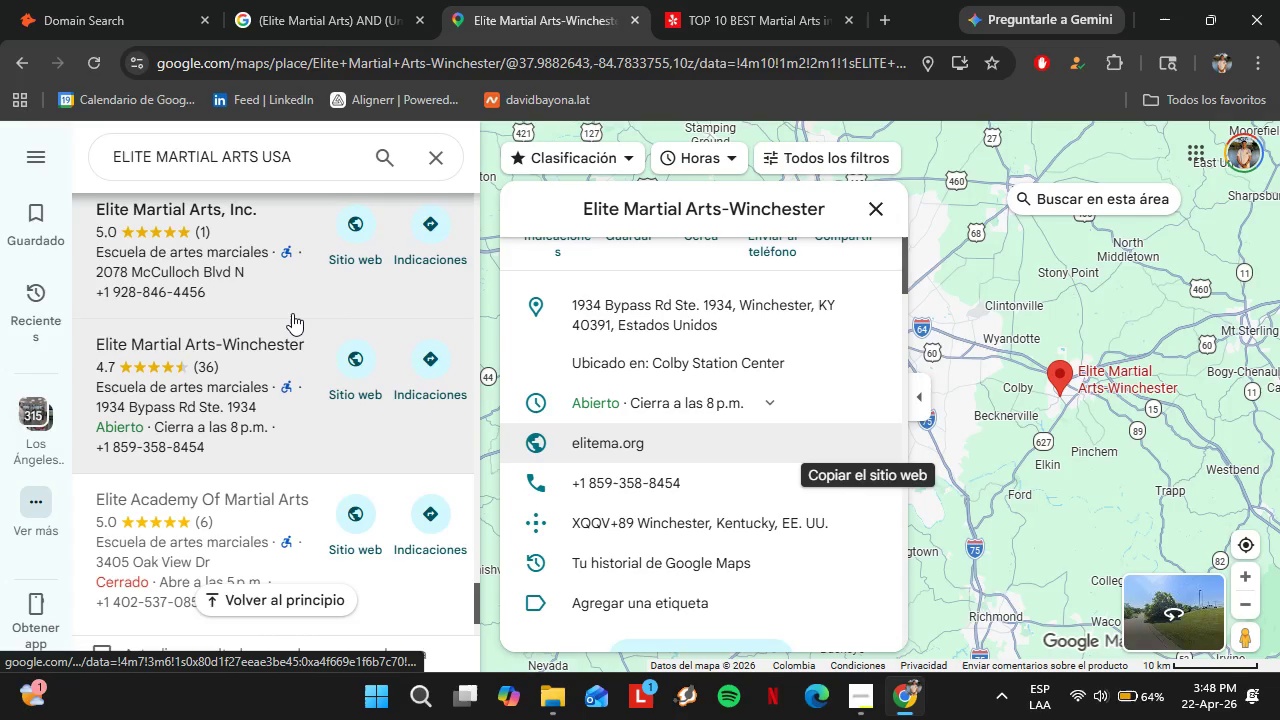 
wait(10.37)
 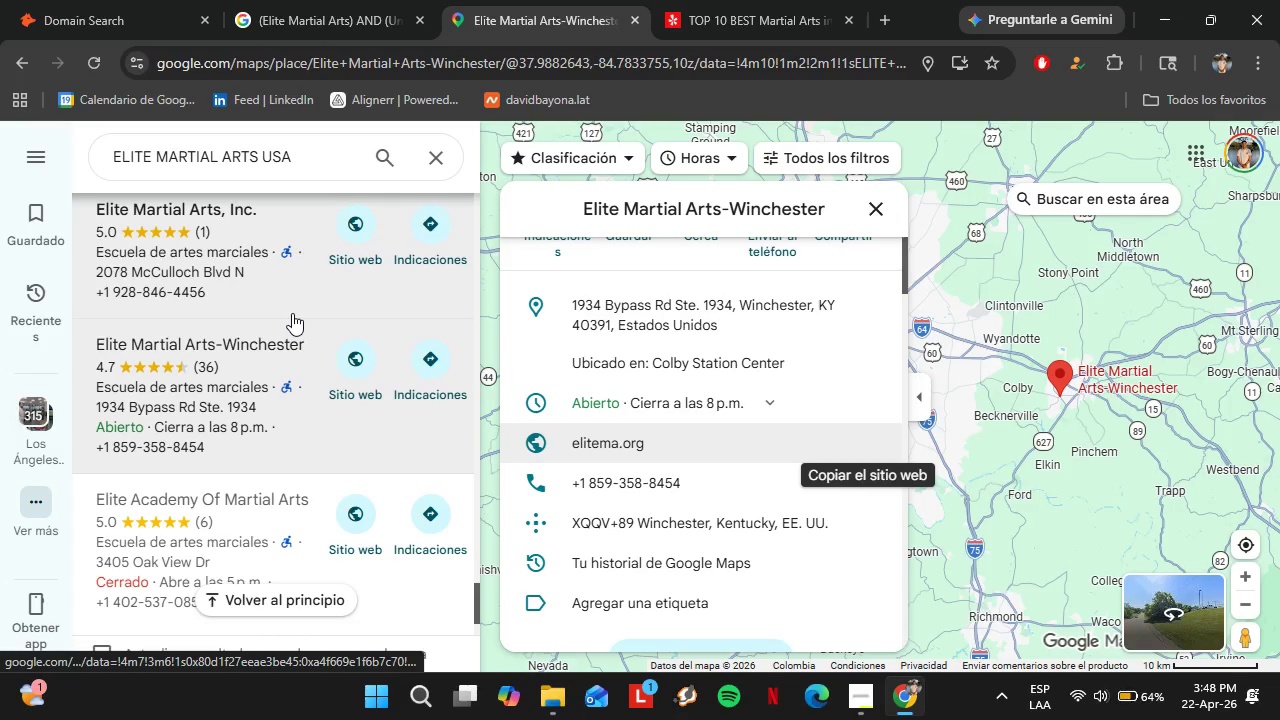 
left_click([244, 367])
 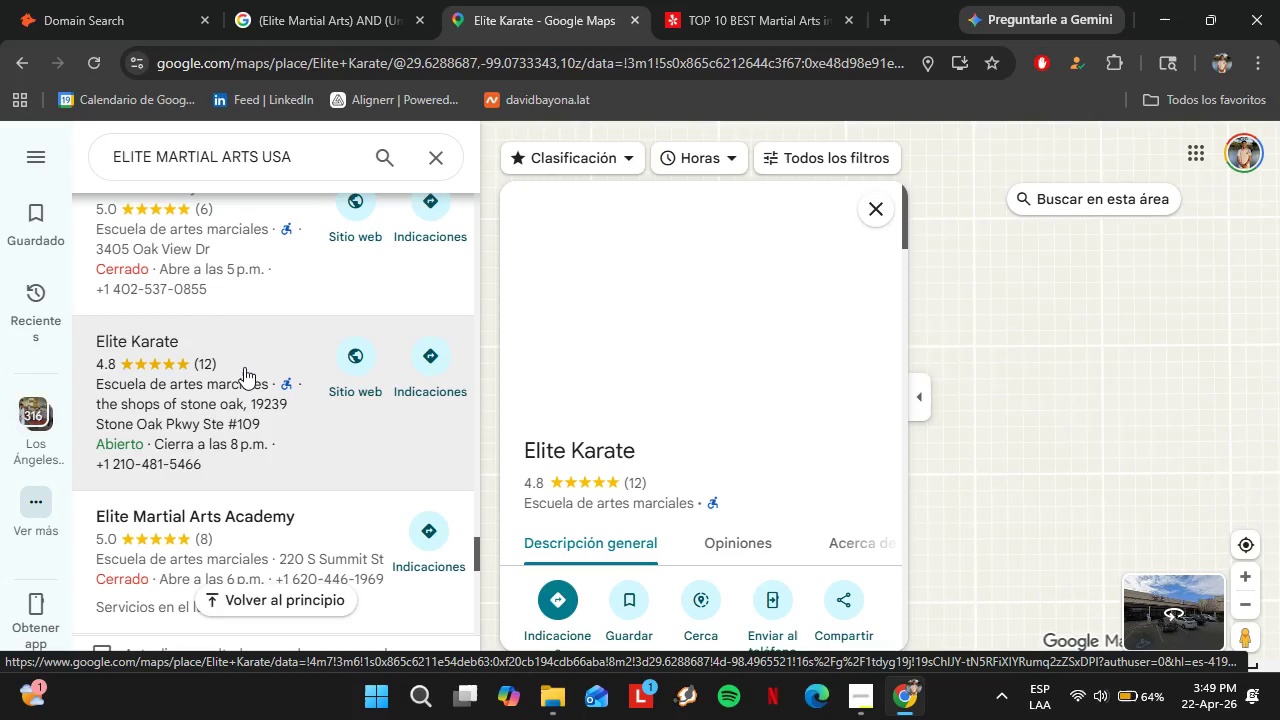 
scroll: coordinate [234, 358], scroll_direction: down, amount: 2.0
 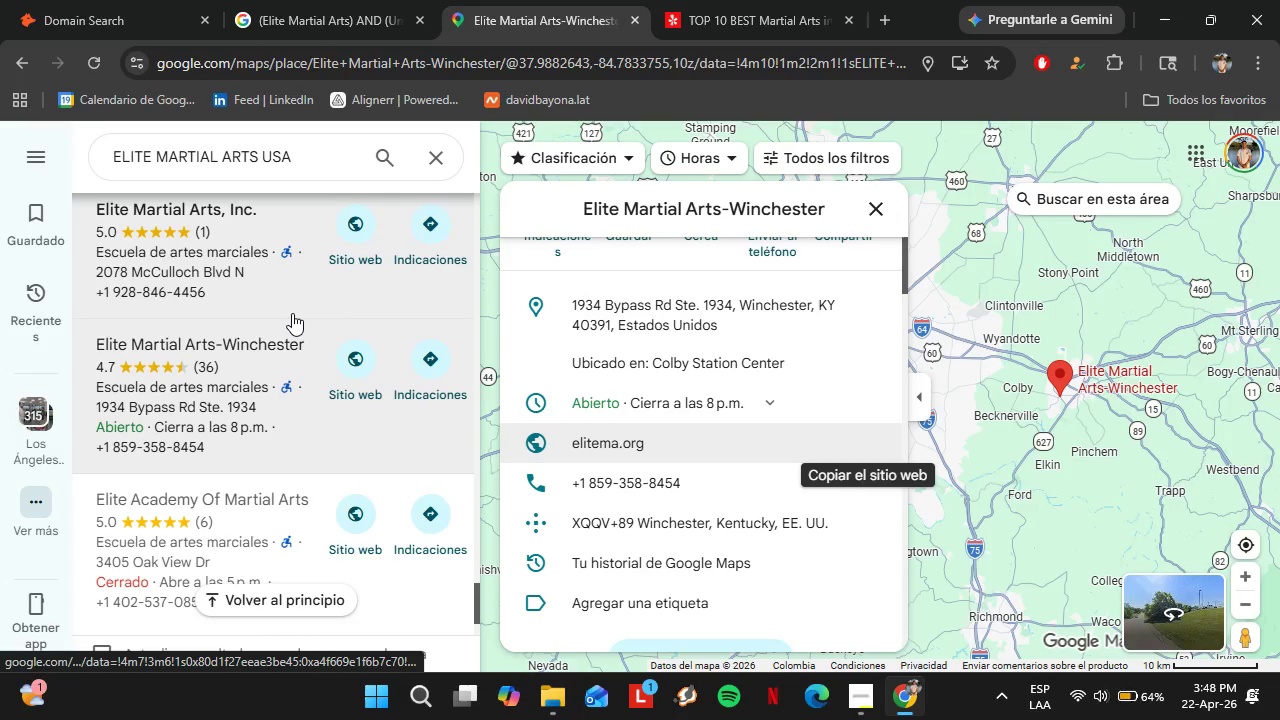 
wait(11.17)
 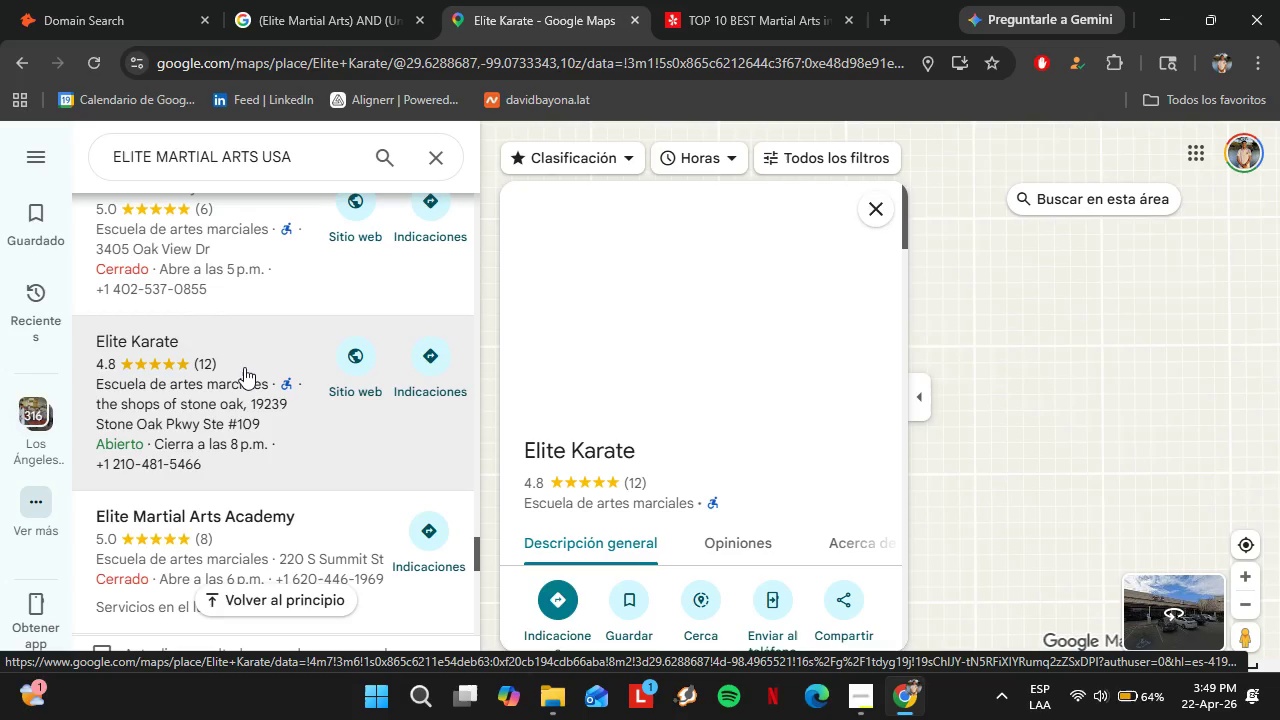 
scroll: coordinate [741, 389], scroll_direction: down, amount: 5.0
 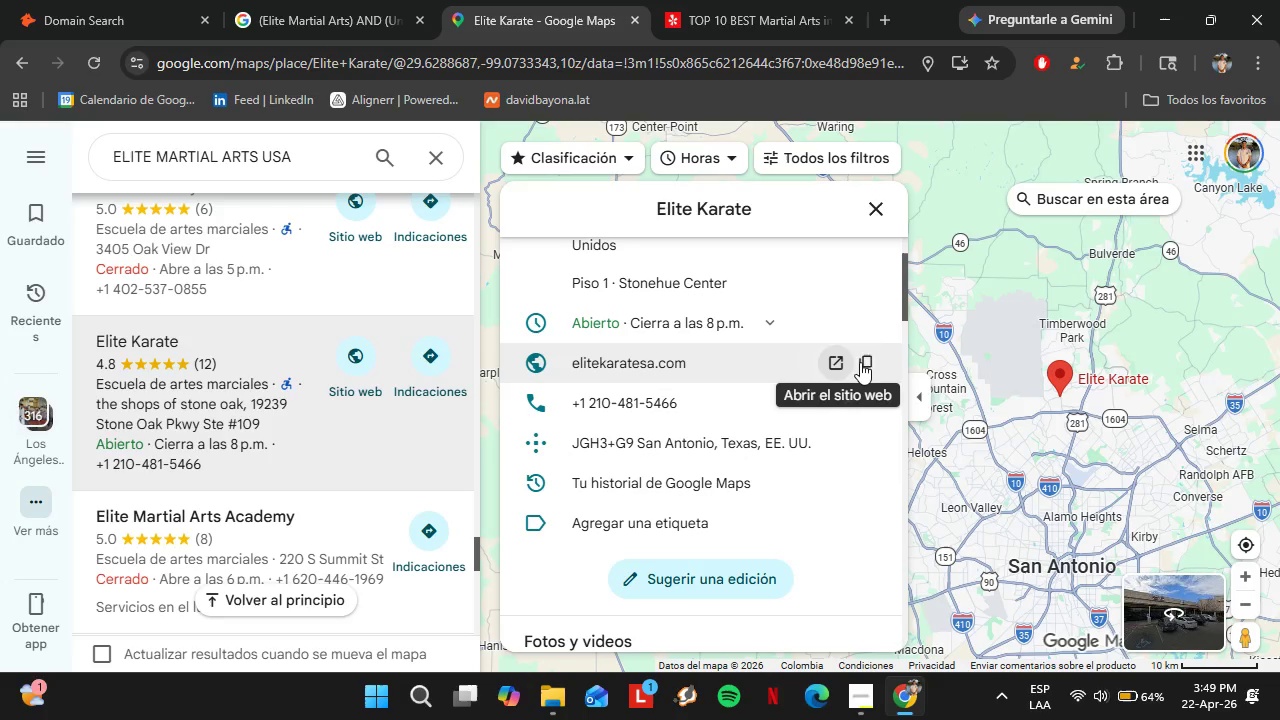 
left_click([862, 362])
 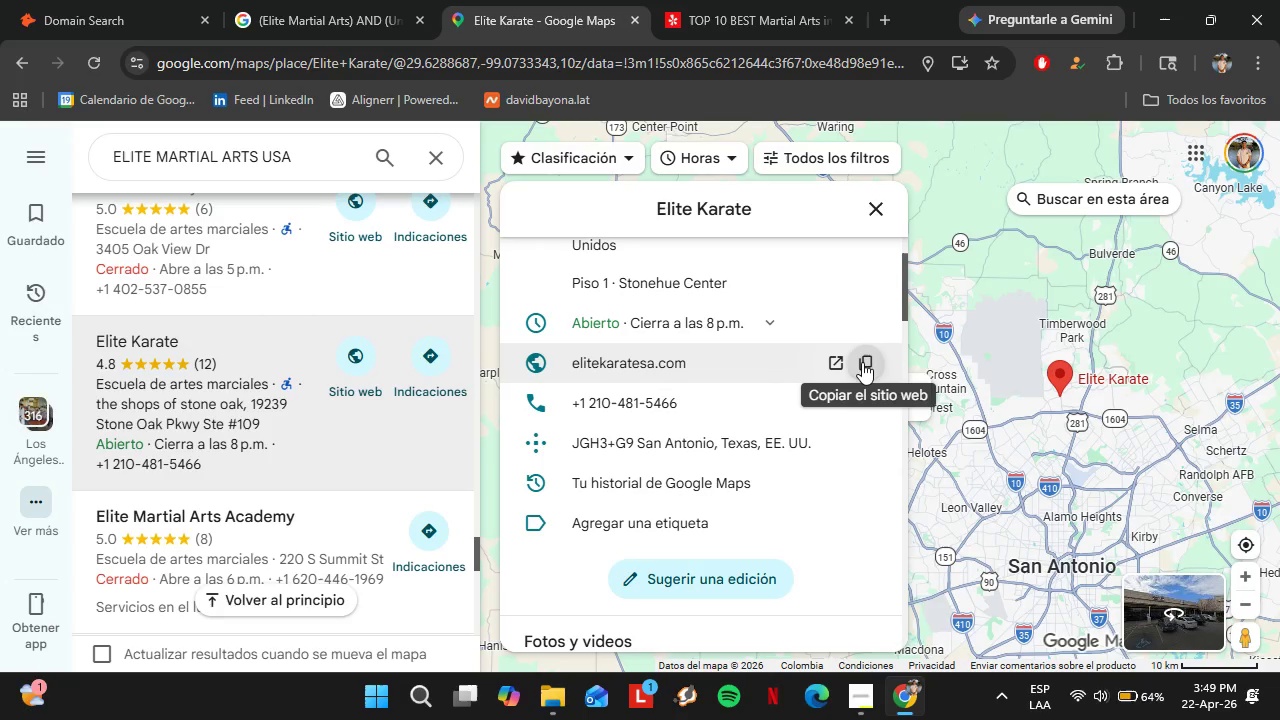 
left_click([80, 0])
 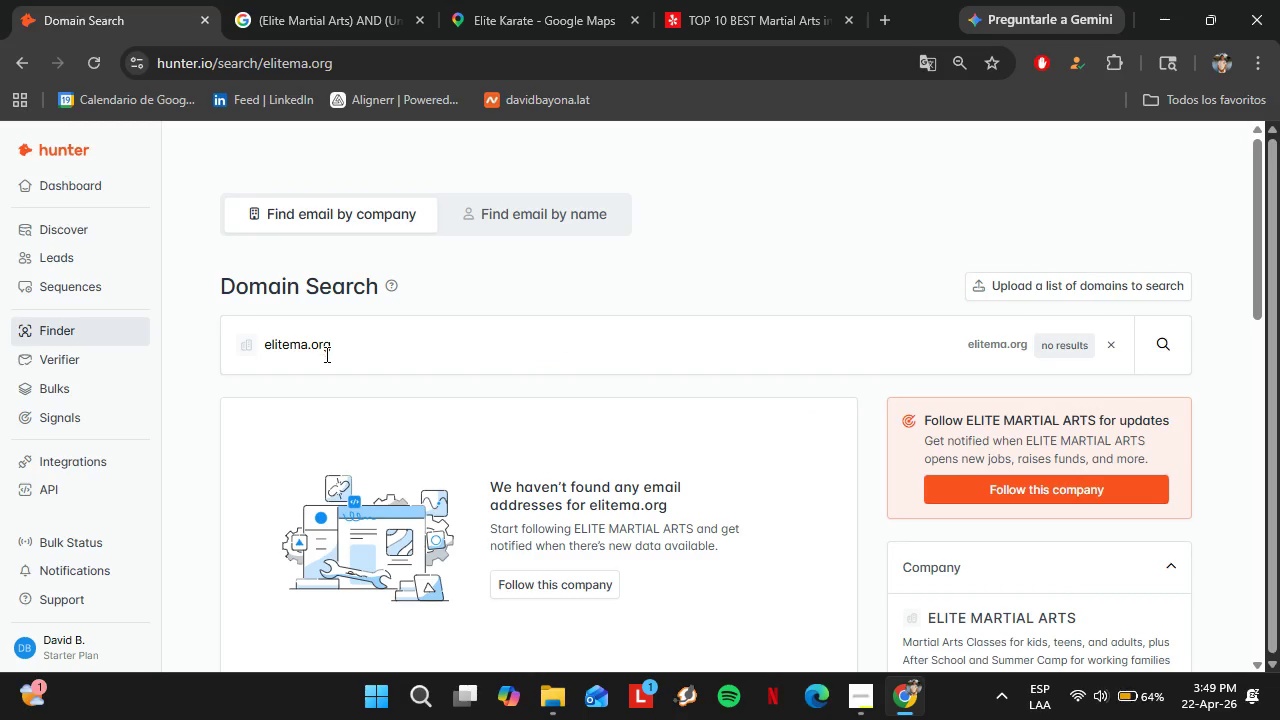 
double_click([325, 354])
 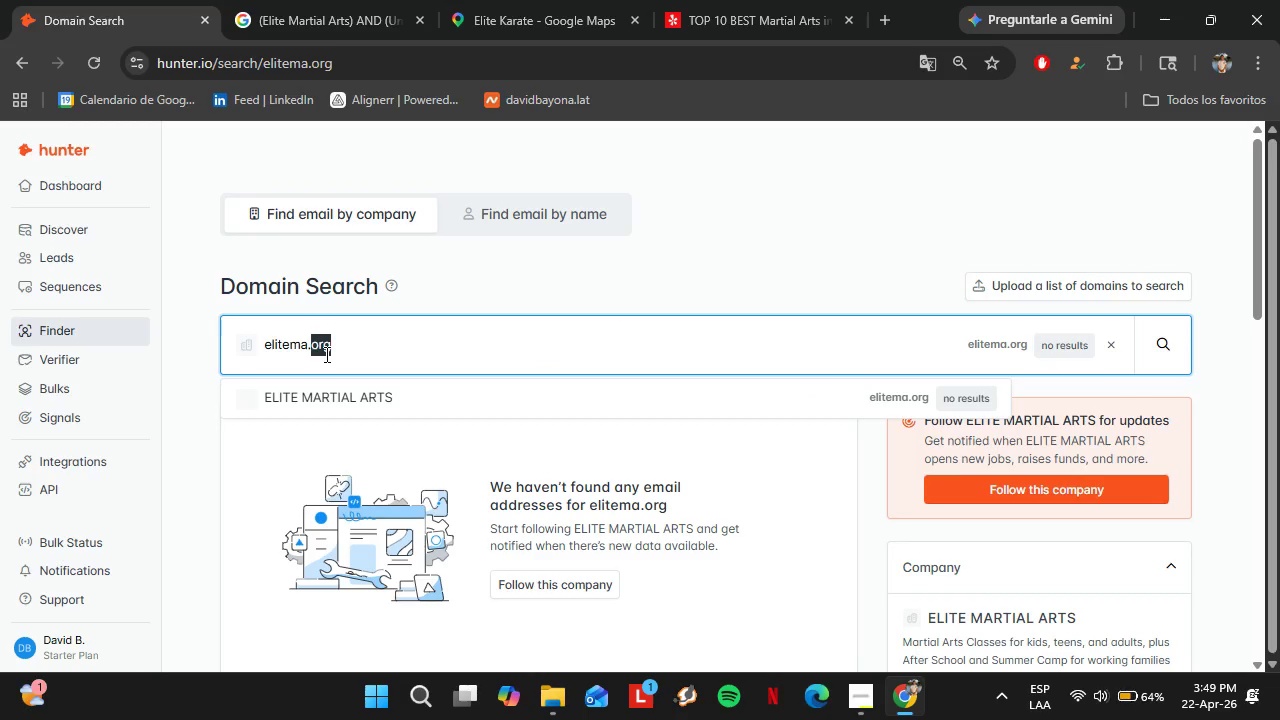 
triple_click([325, 354])
 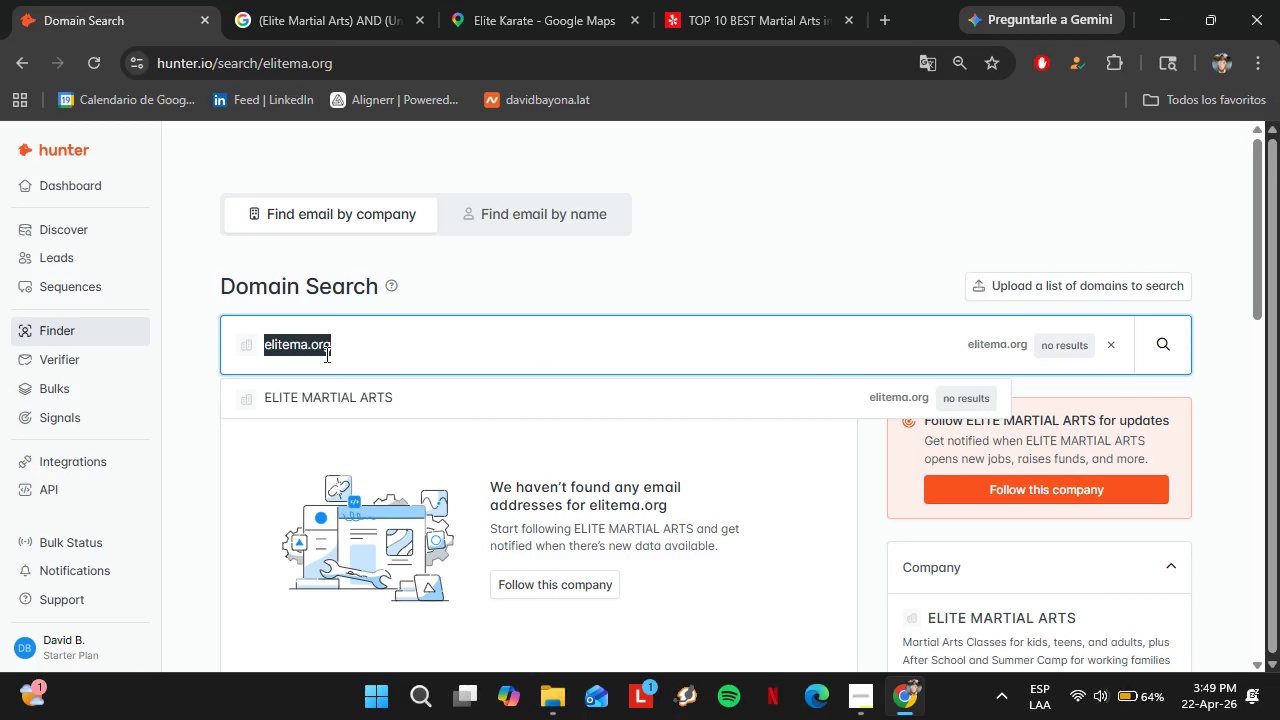 
key(Control+V)
 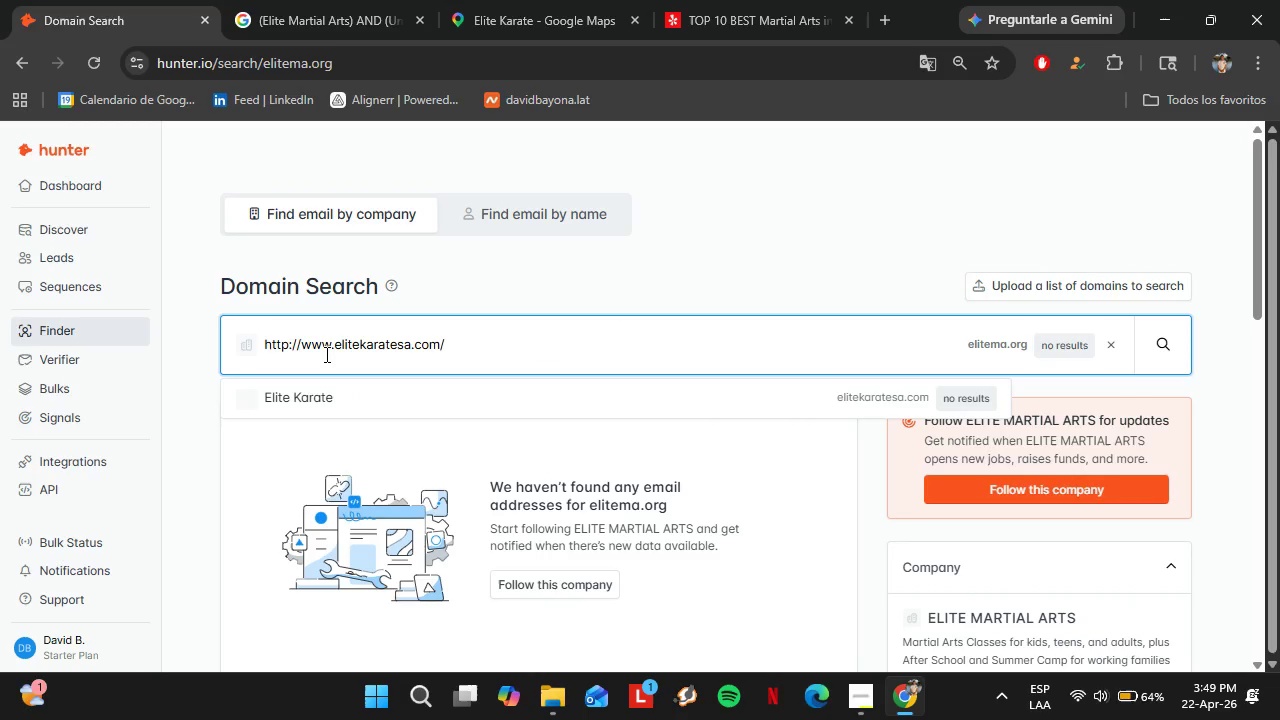 
key(Enter)
 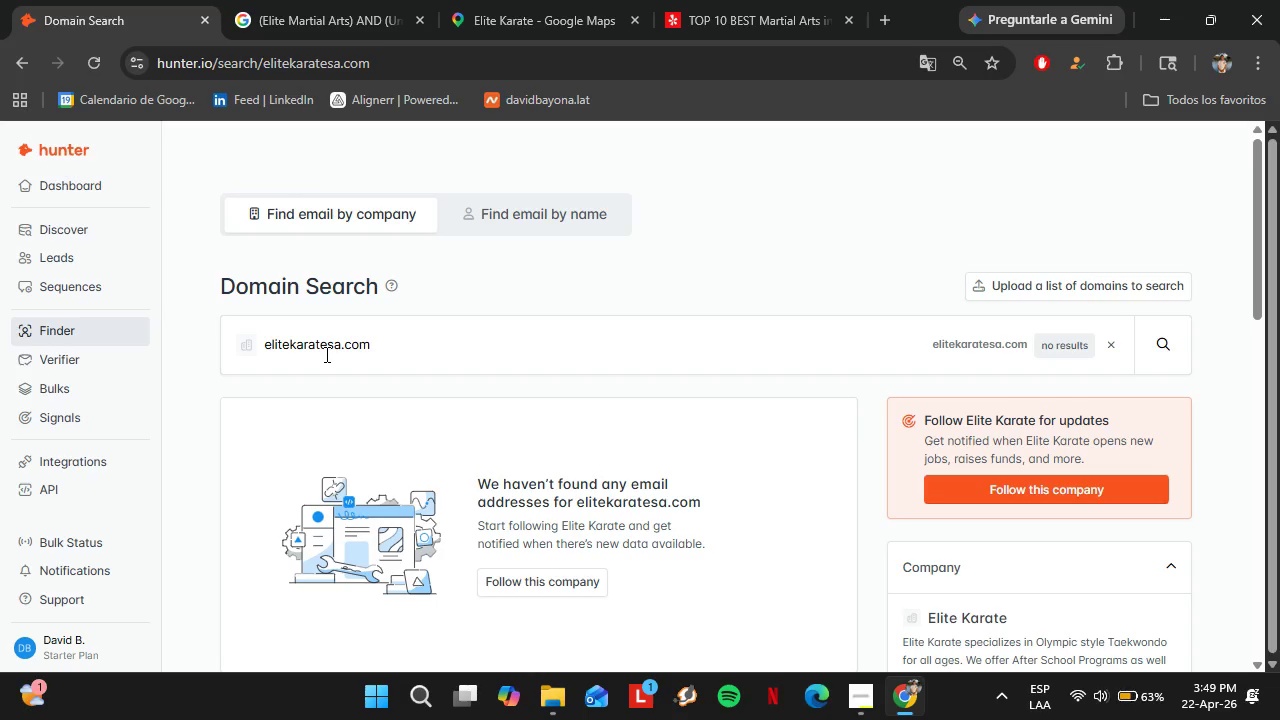 
wait(22.38)
 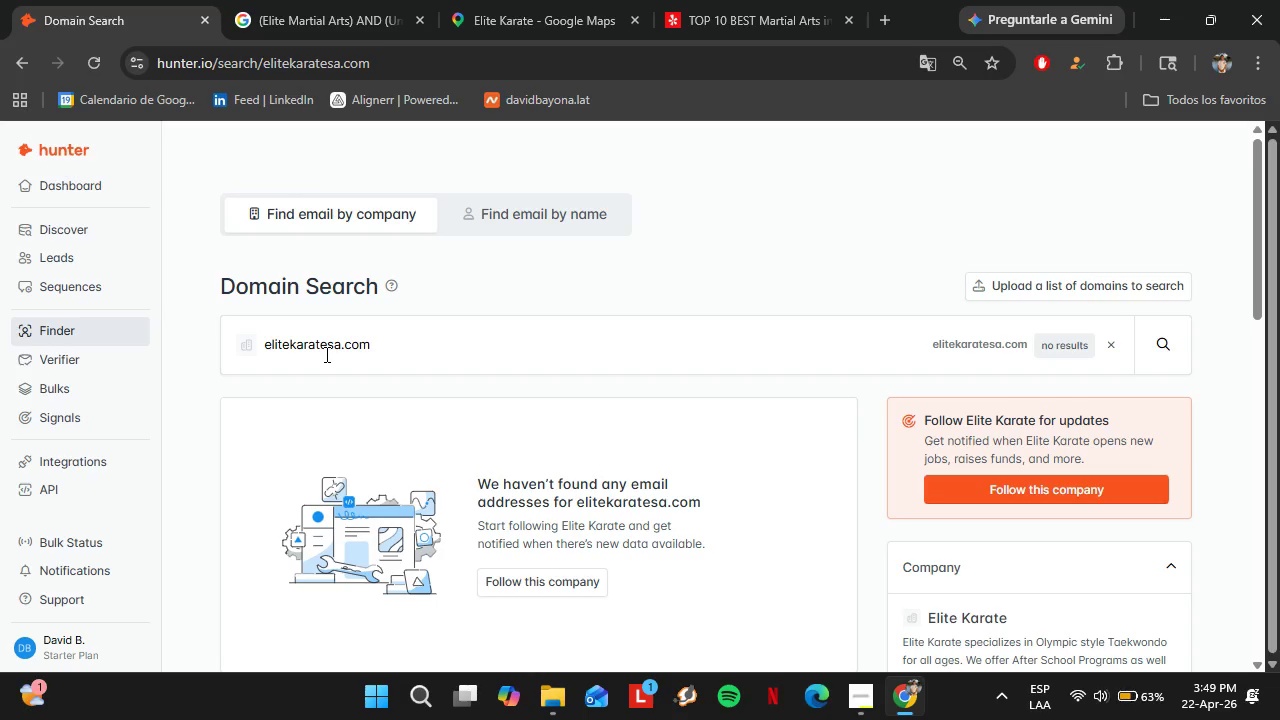 
scroll: coordinate [386, 372], scroll_direction: down, amount: 2.0
 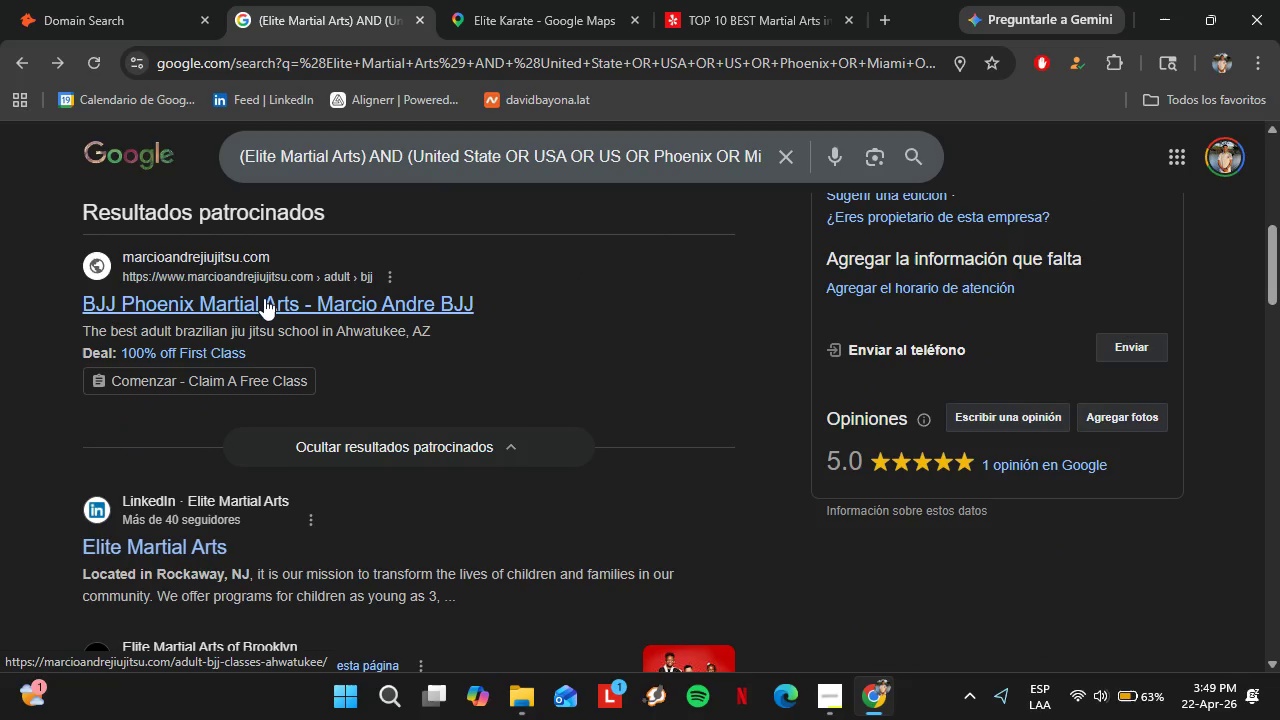 
left_click([239, 305])
 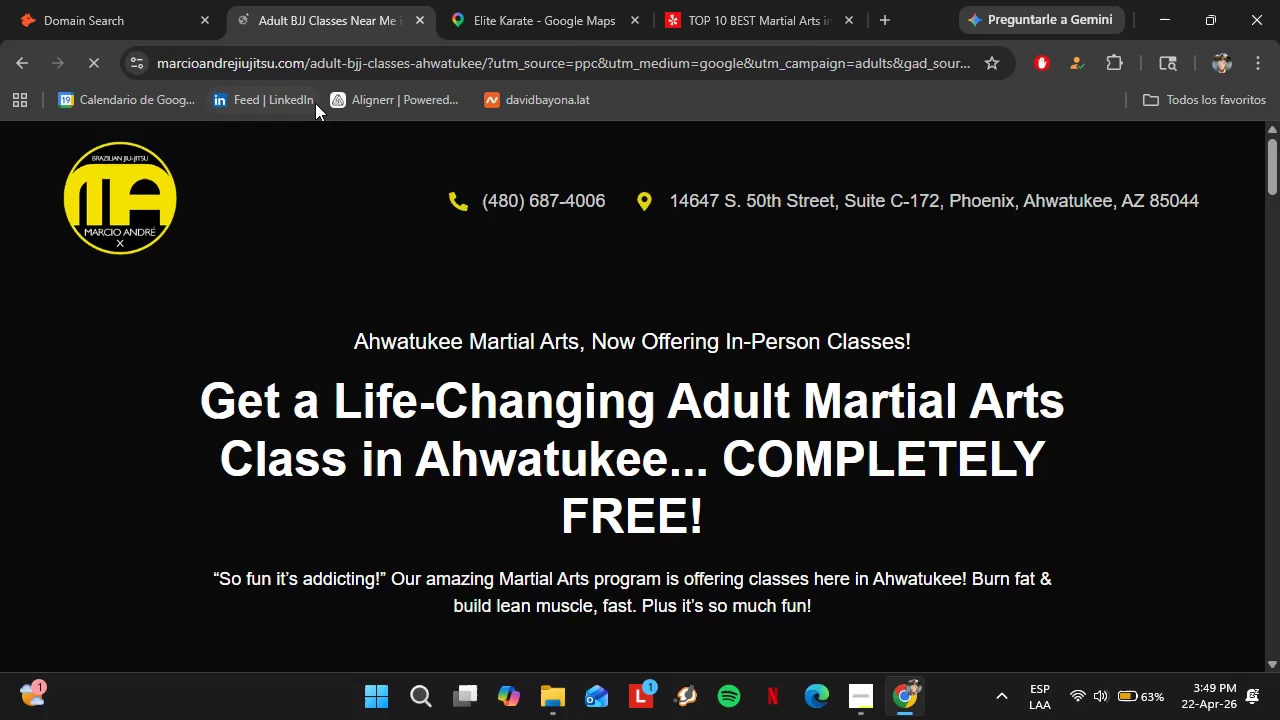 
wait(6.86)
 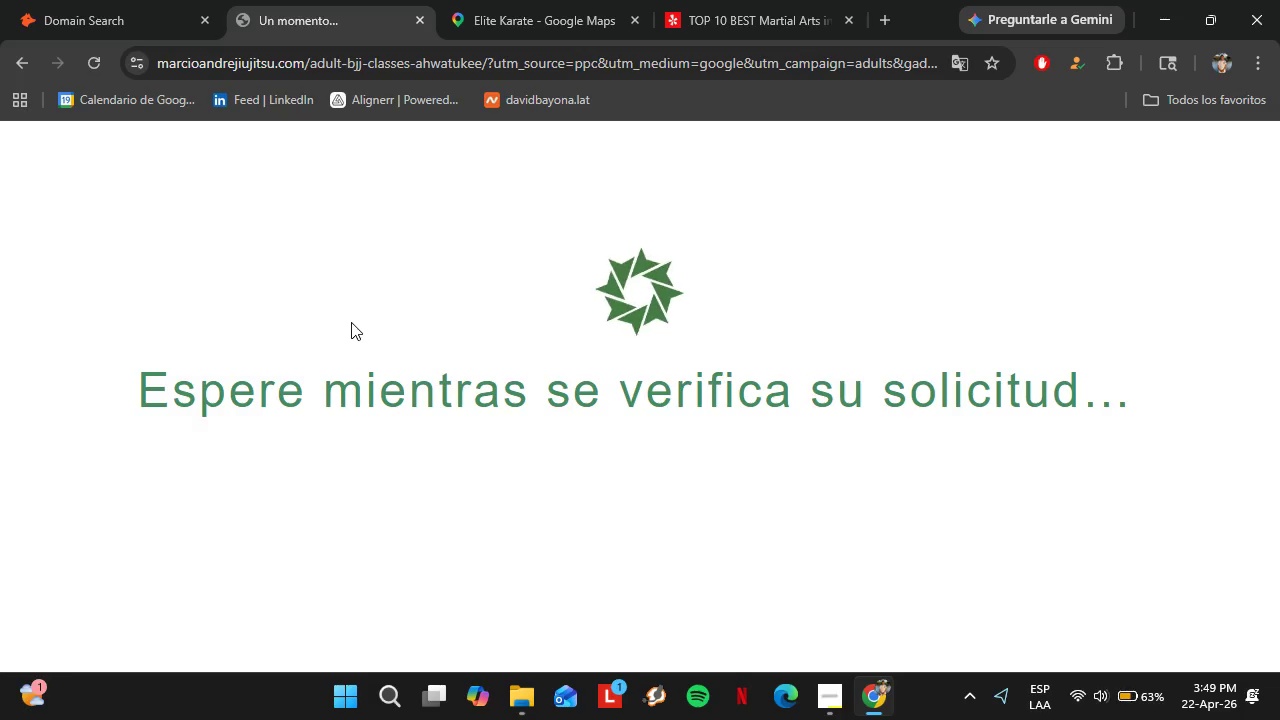 
left_click_drag(start_coordinate=[304, 56], to_coordinate=[160, 60])
 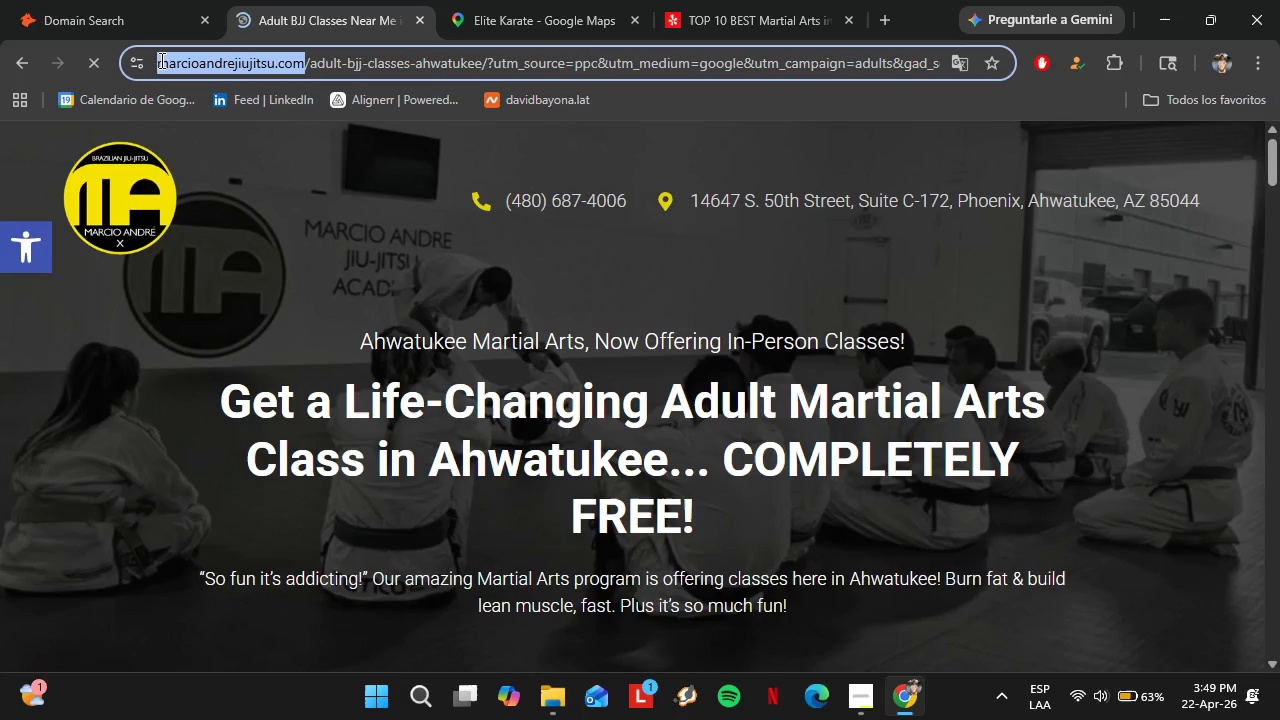 
key(Control+C)
 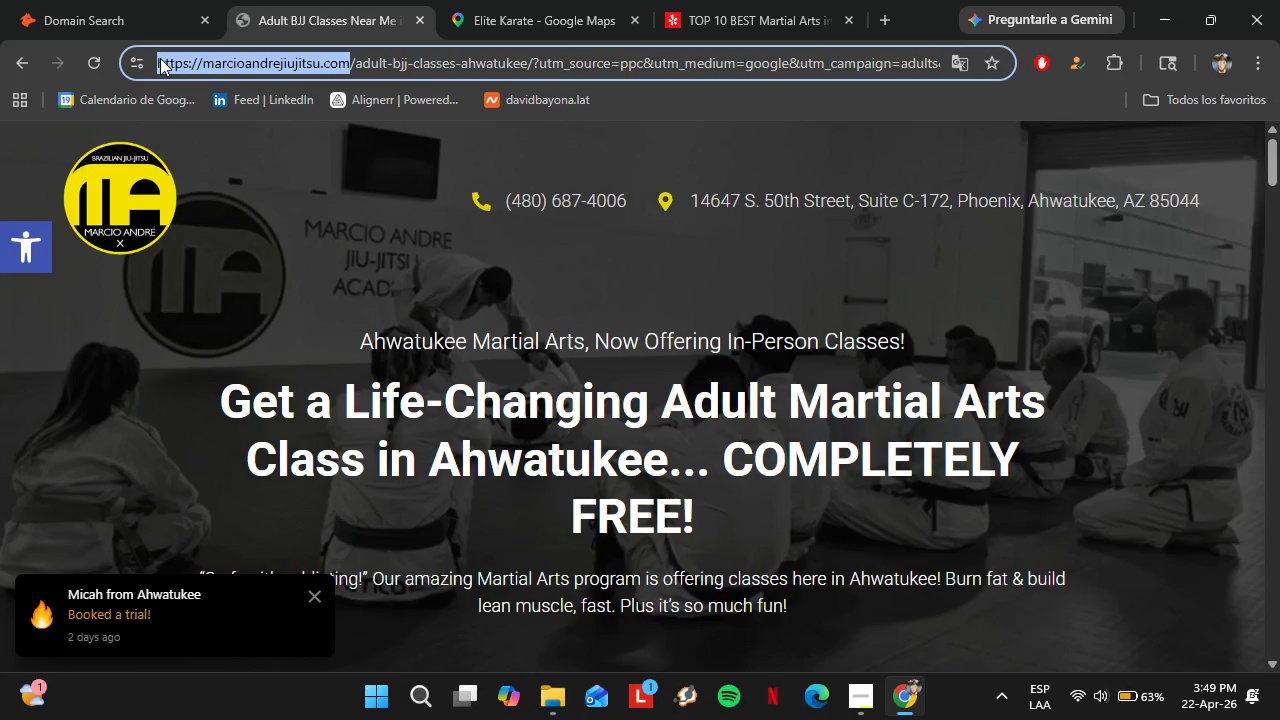 
left_click([74, 0])
 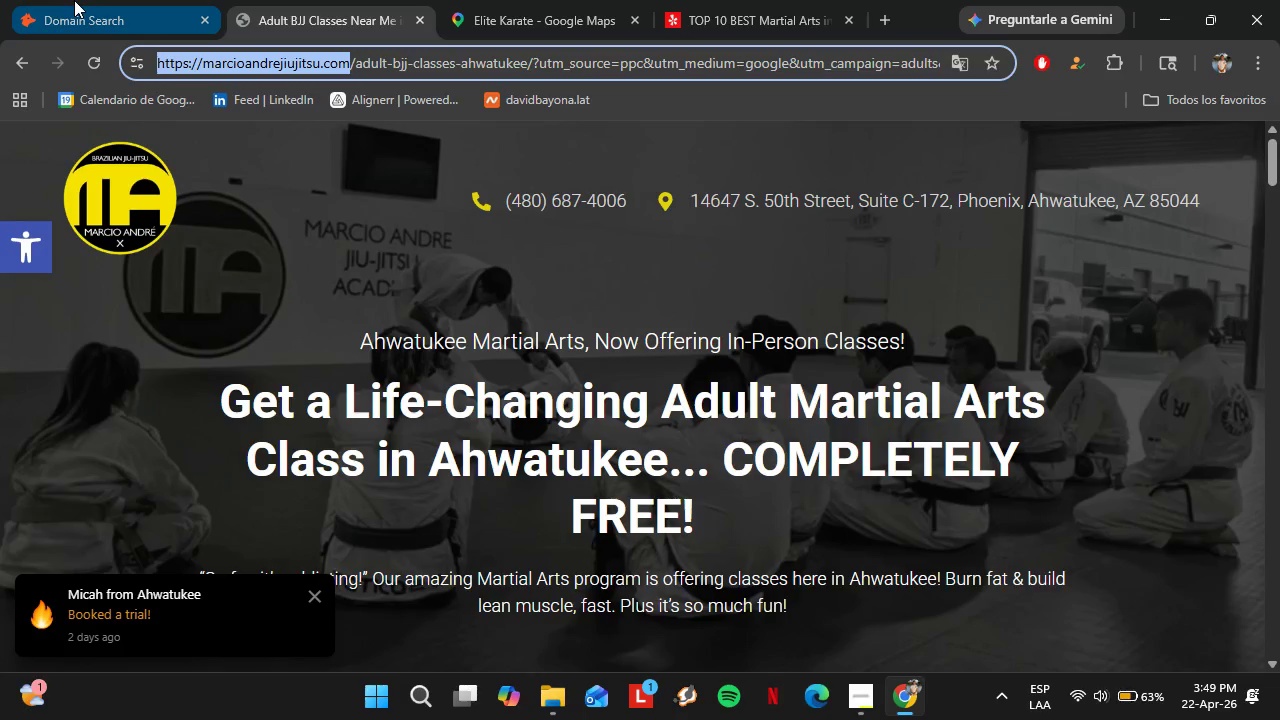 
double_click([548, 371])
 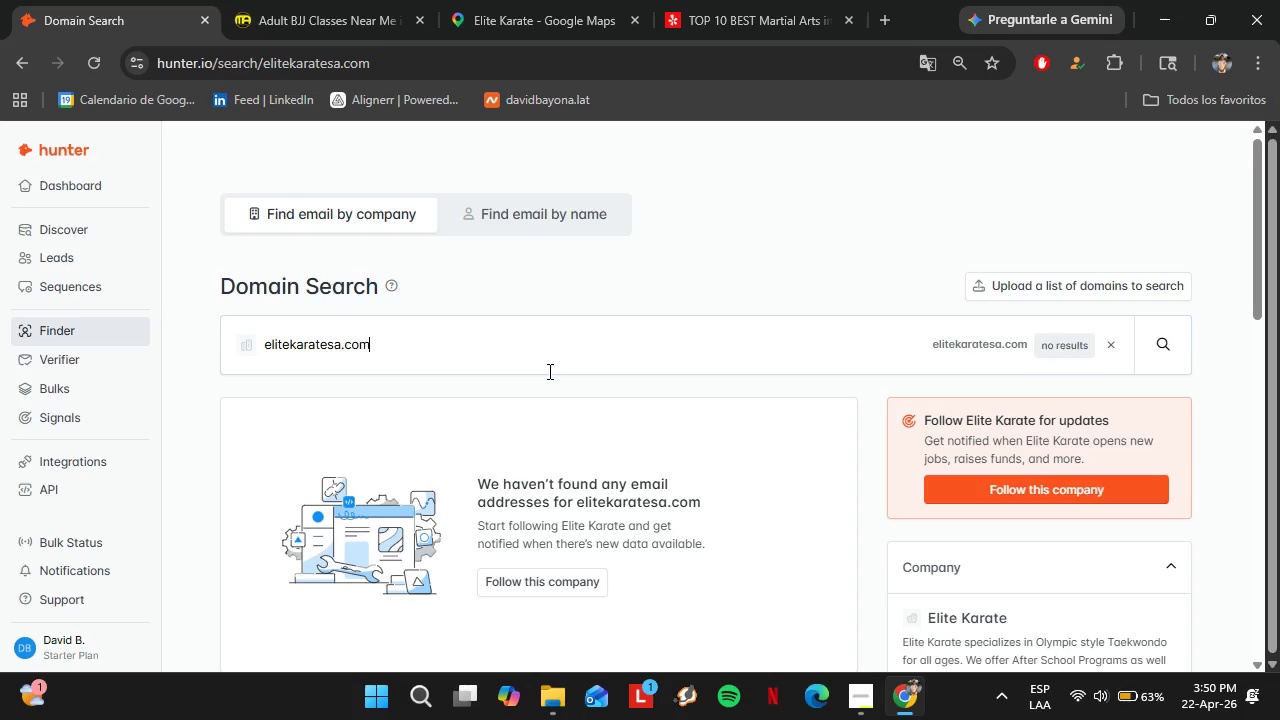 
triple_click([548, 371])
 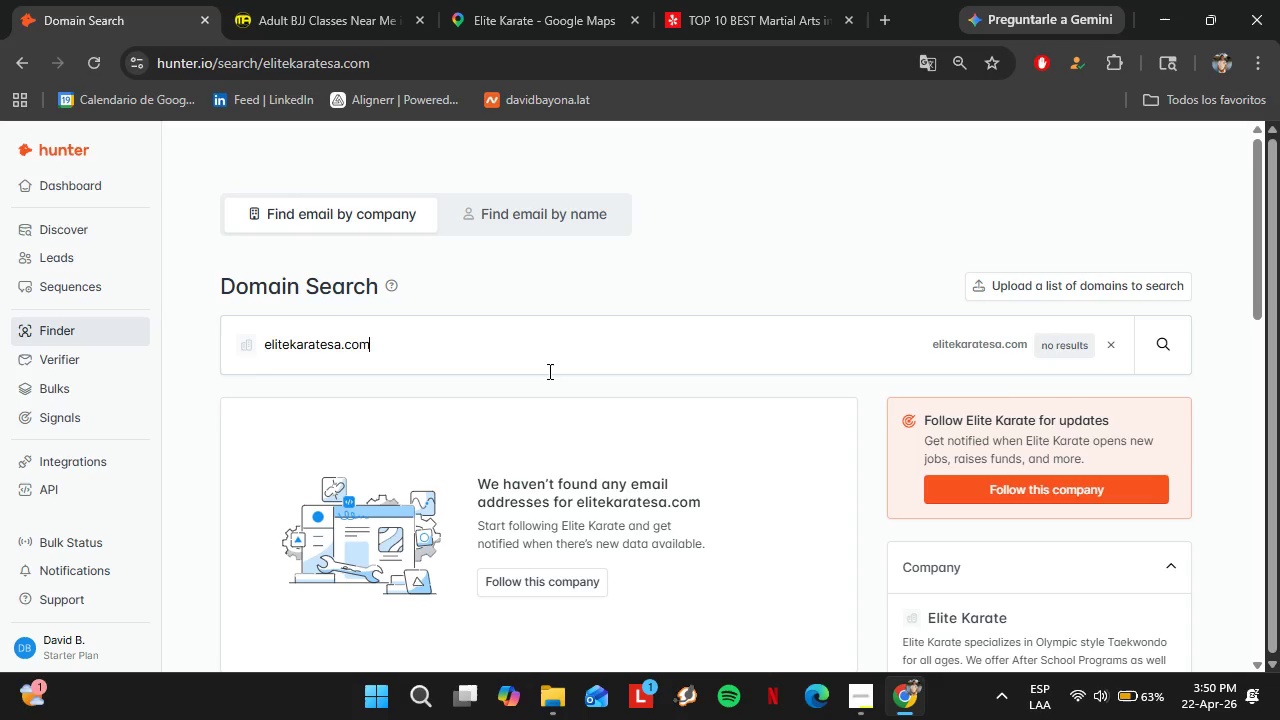 
triple_click([548, 371])
 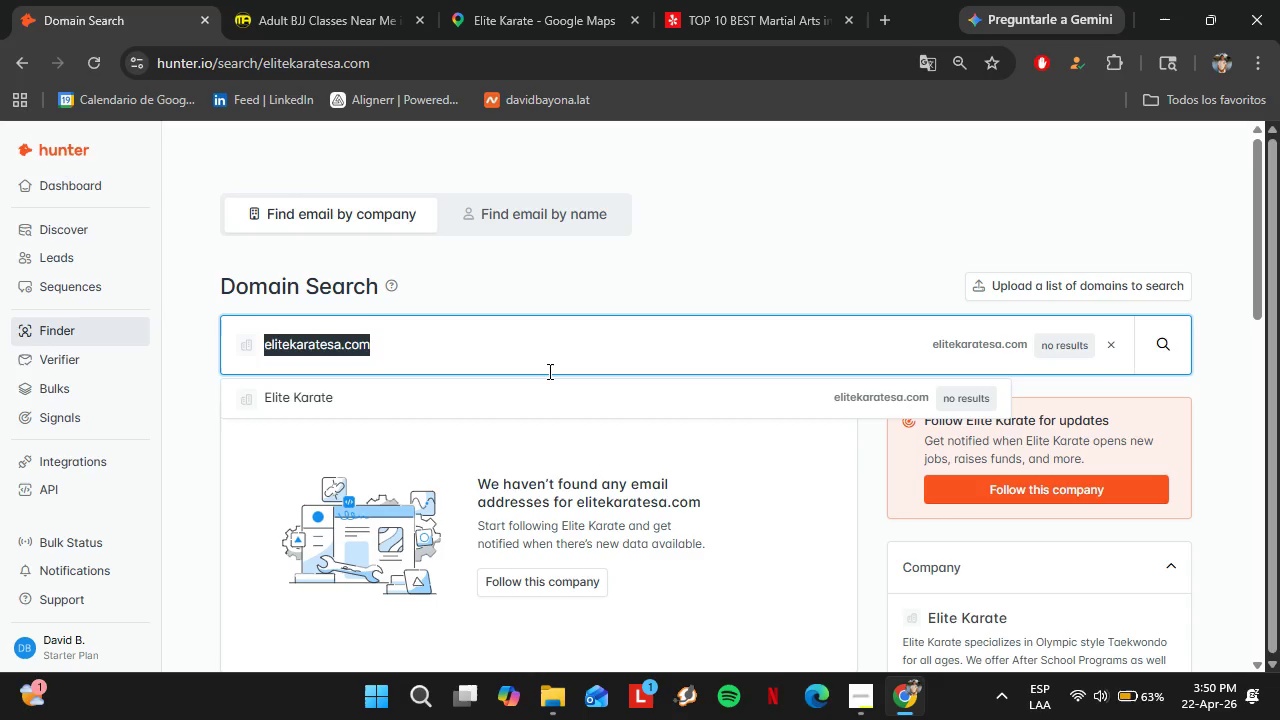 
key(Control+V)
 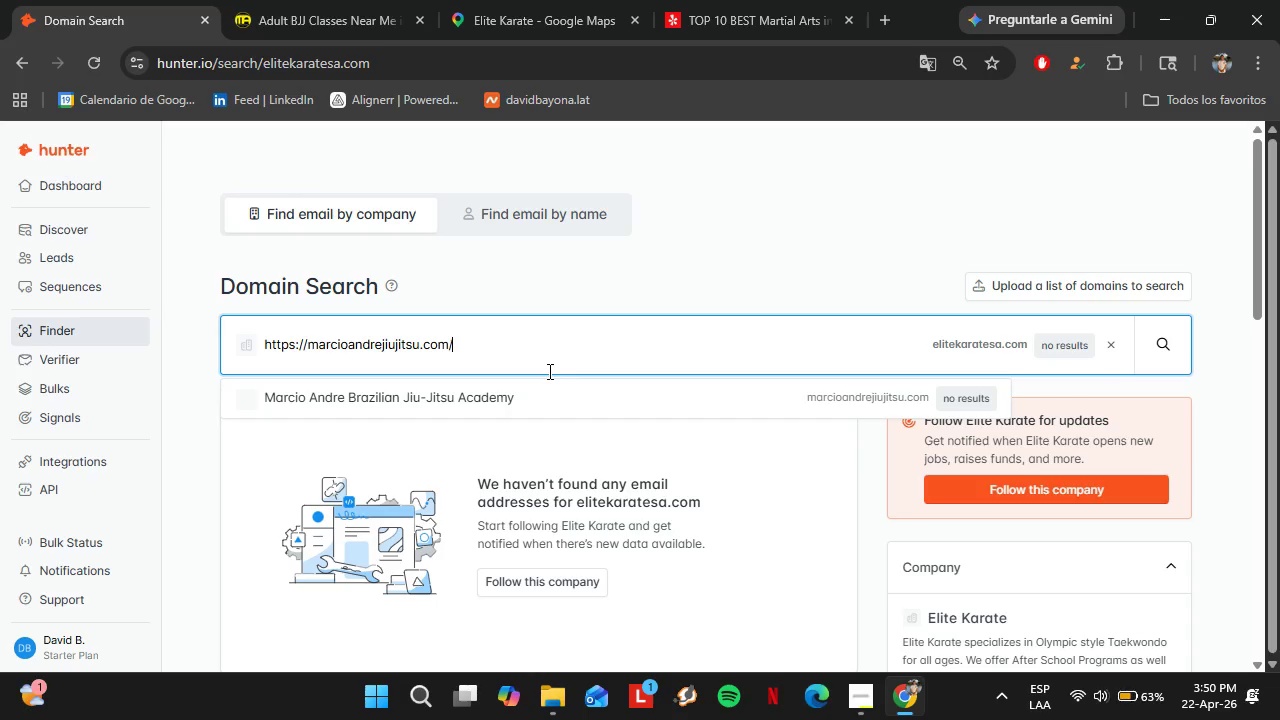 
key(Enter)
 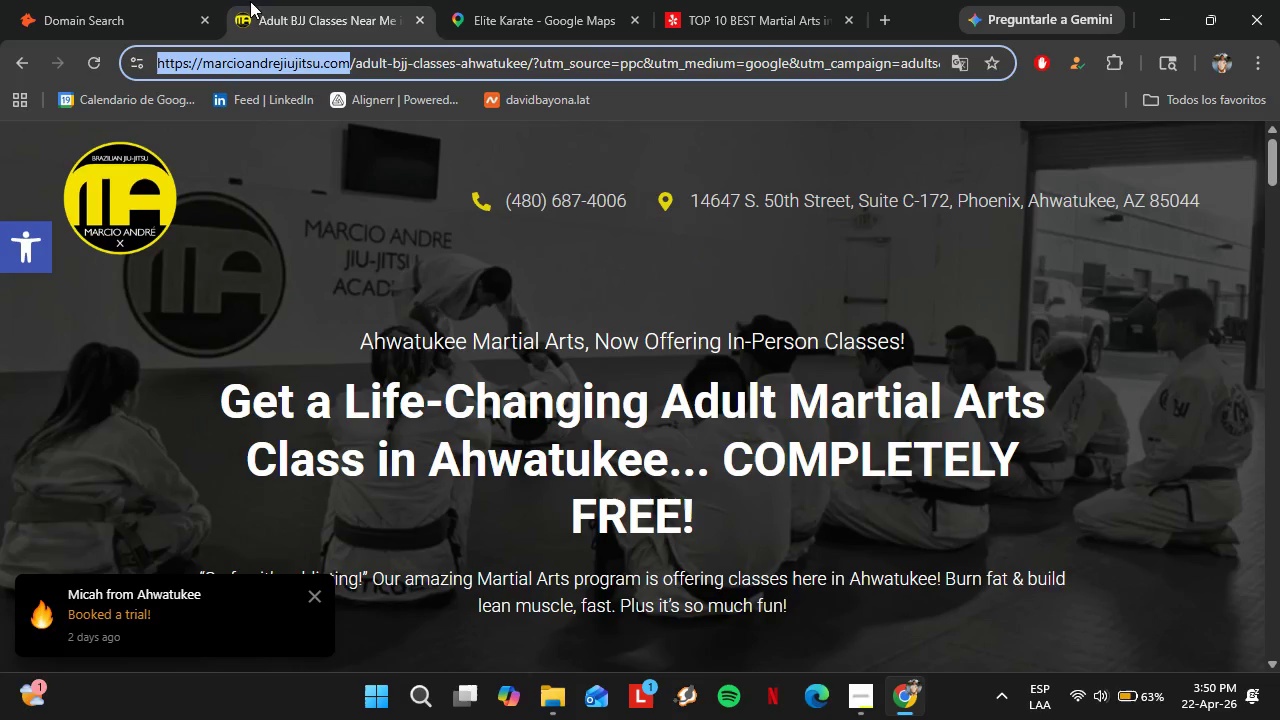 
left_click([476, 0])
 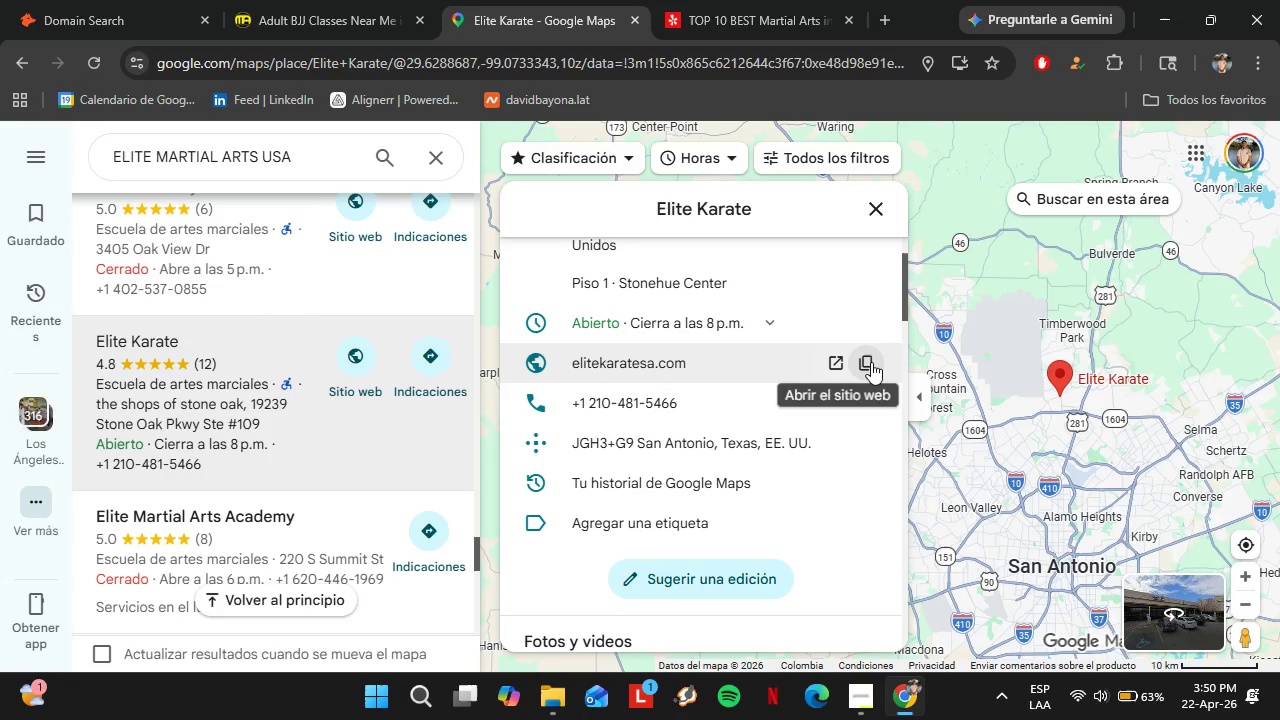 
left_click([867, 360])
 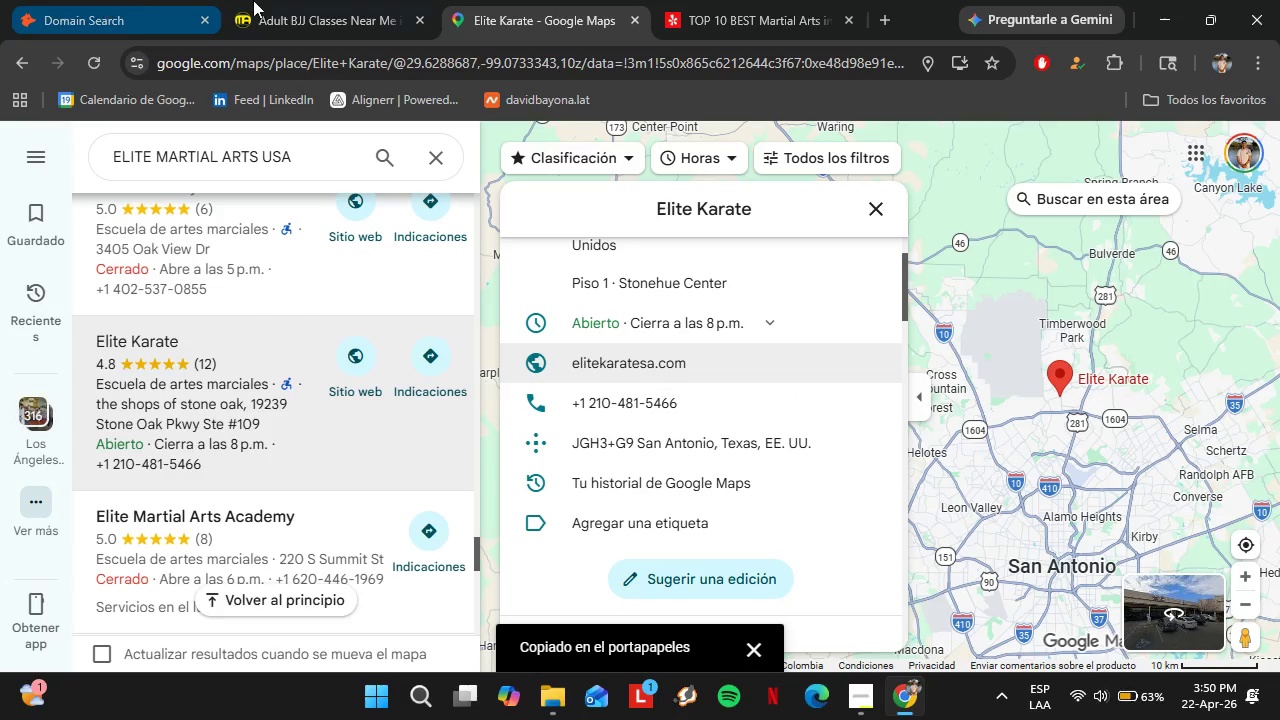 
left_click([266, 0])
 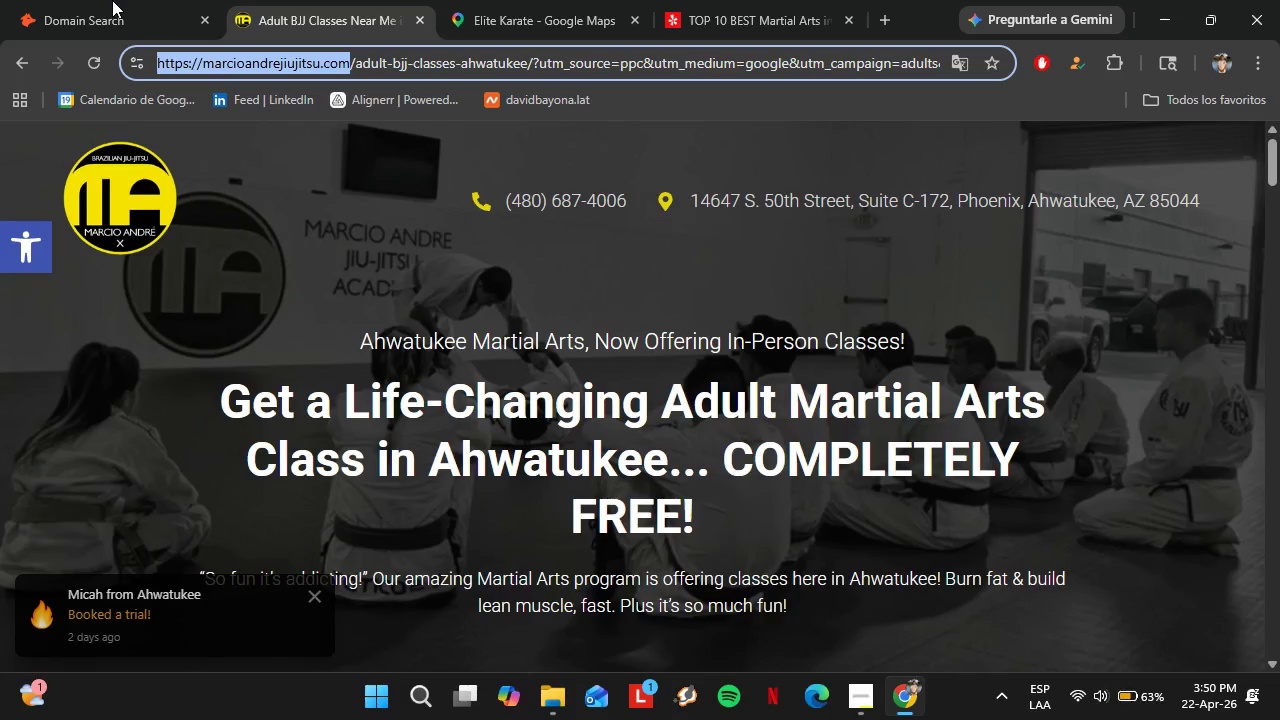 
left_click([0, 0])
 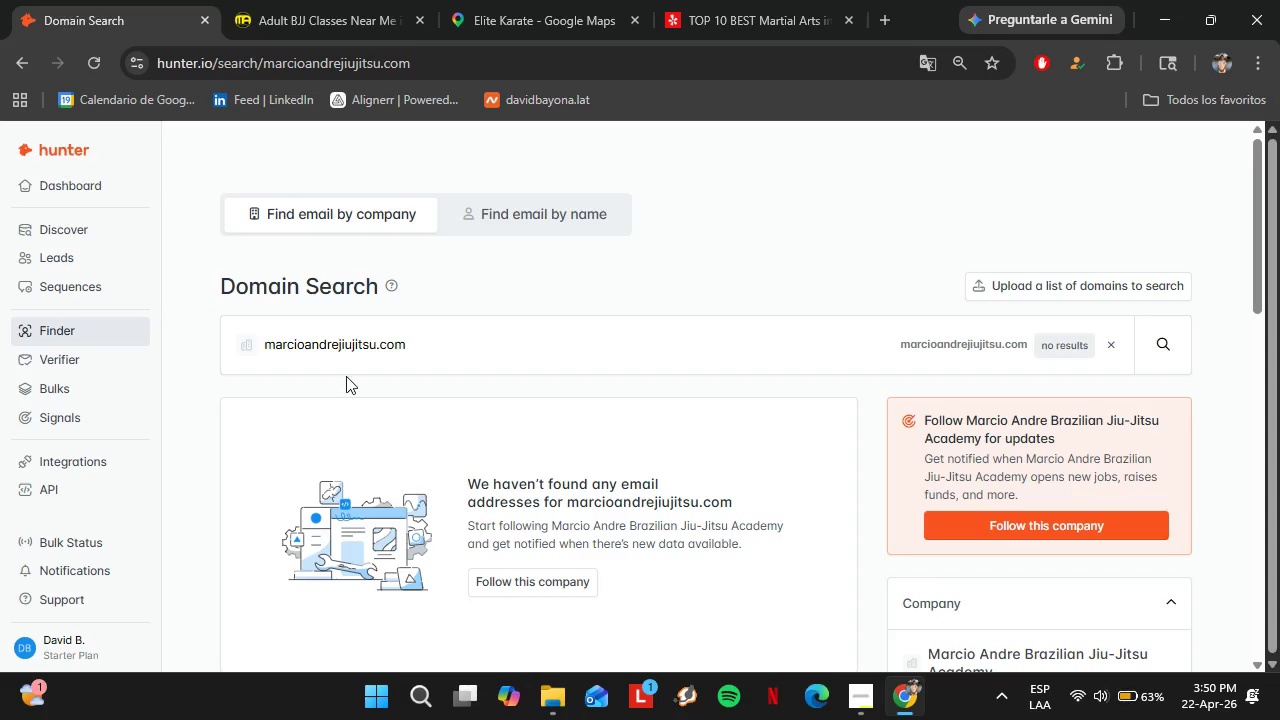 
left_click([346, 376])
 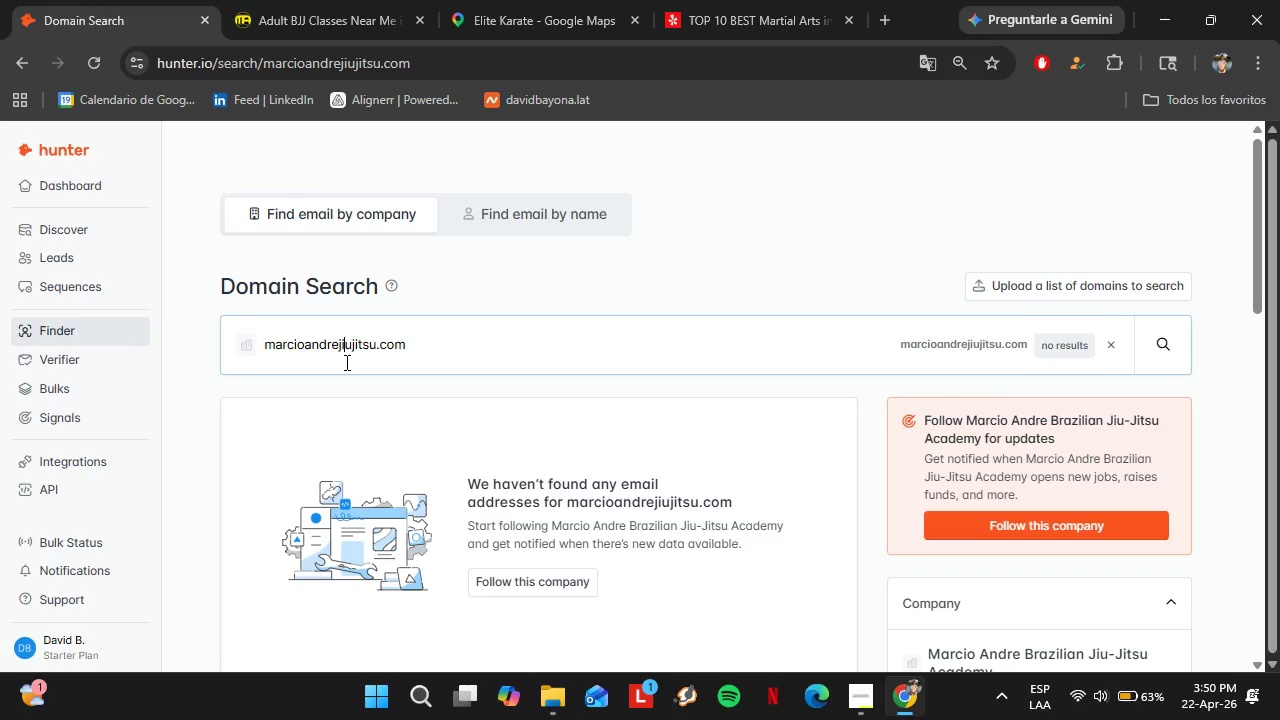 
triple_click([345, 362])
 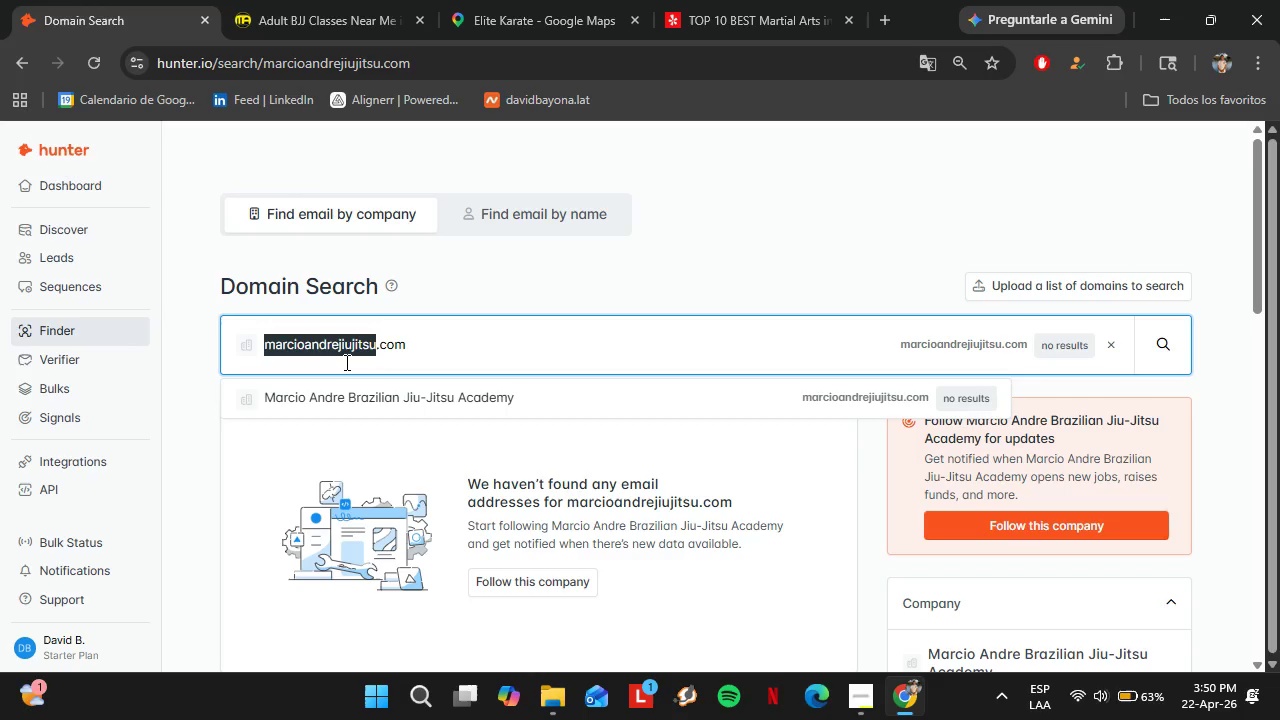 
triple_click([345, 362])
 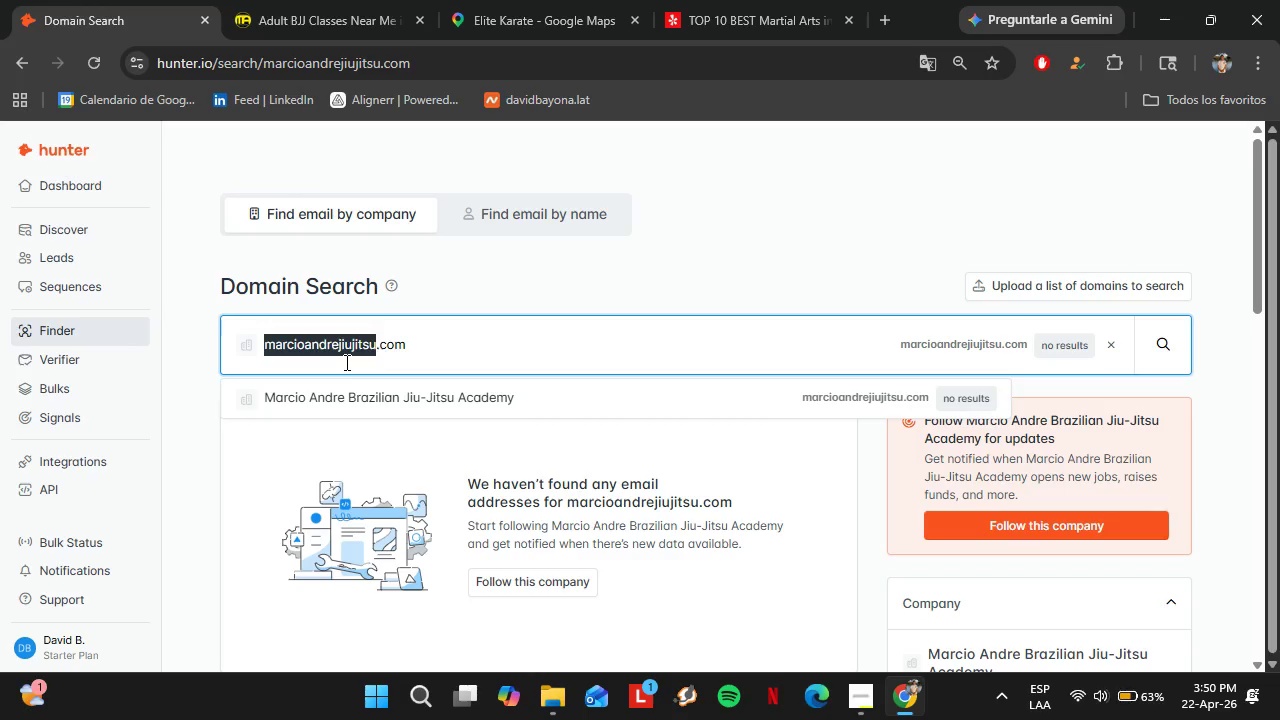 
triple_click([345, 362])
 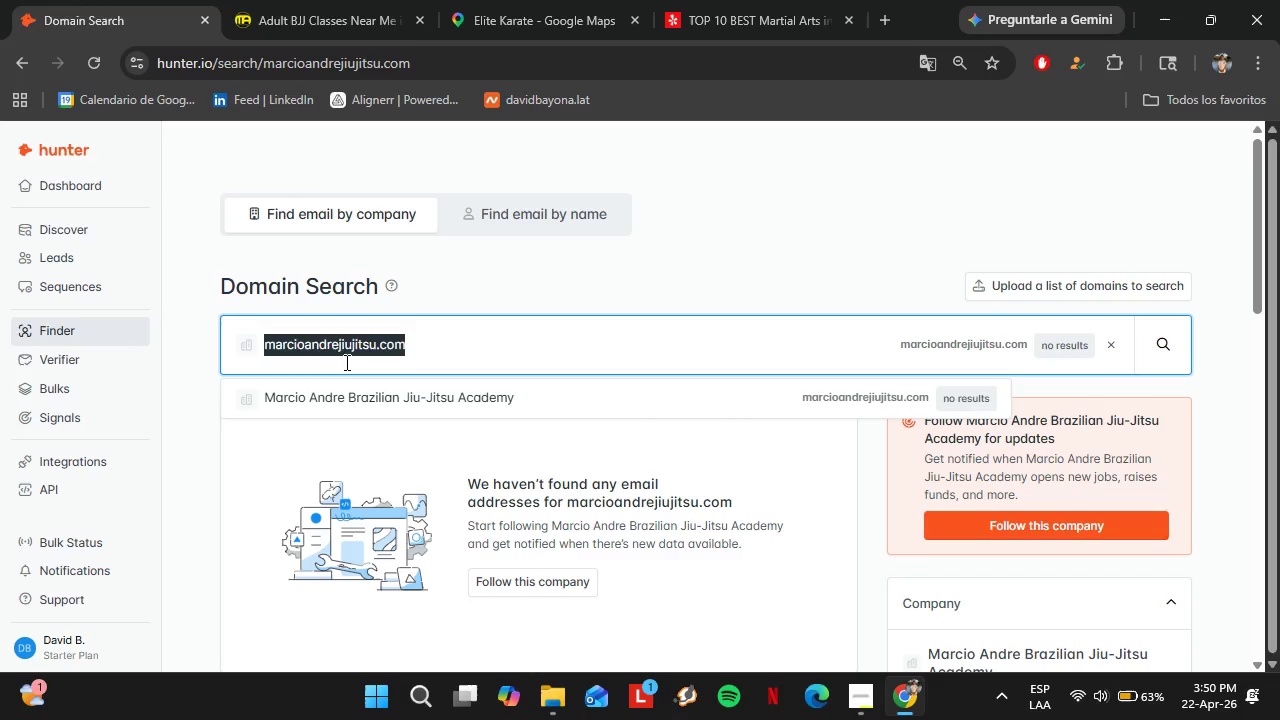 
key(Control+V)
 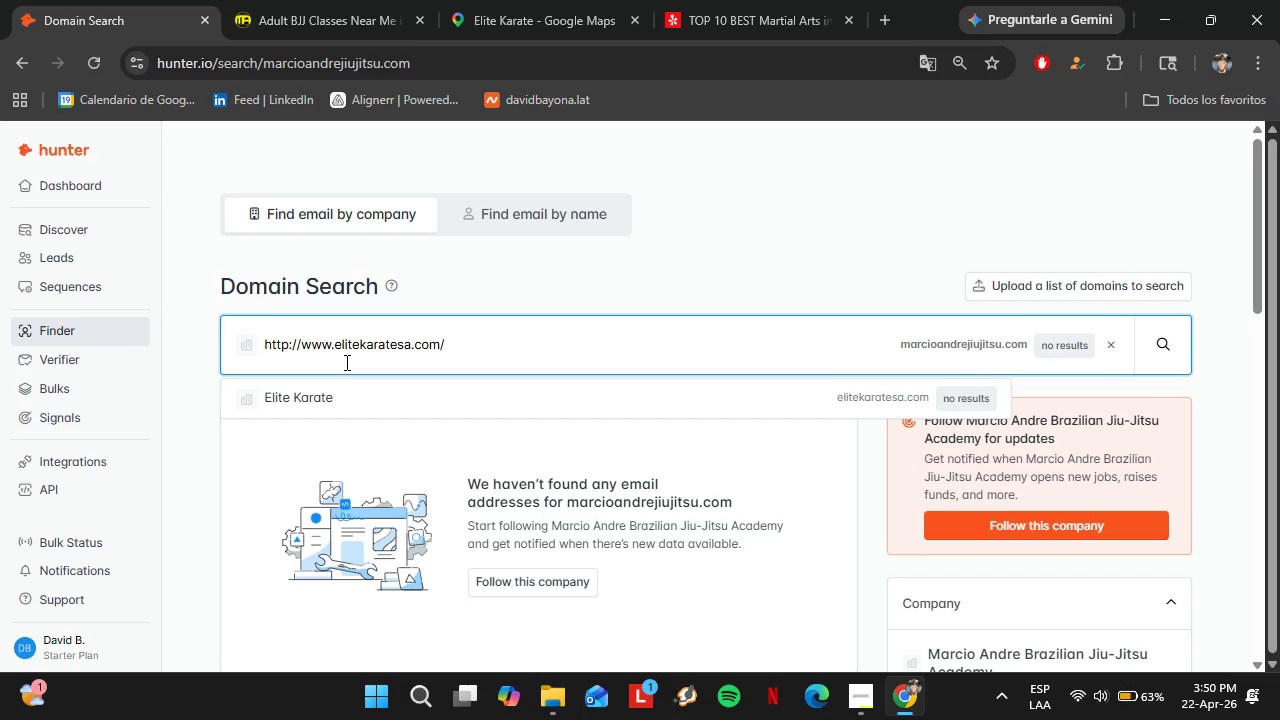 
key(Enter)
 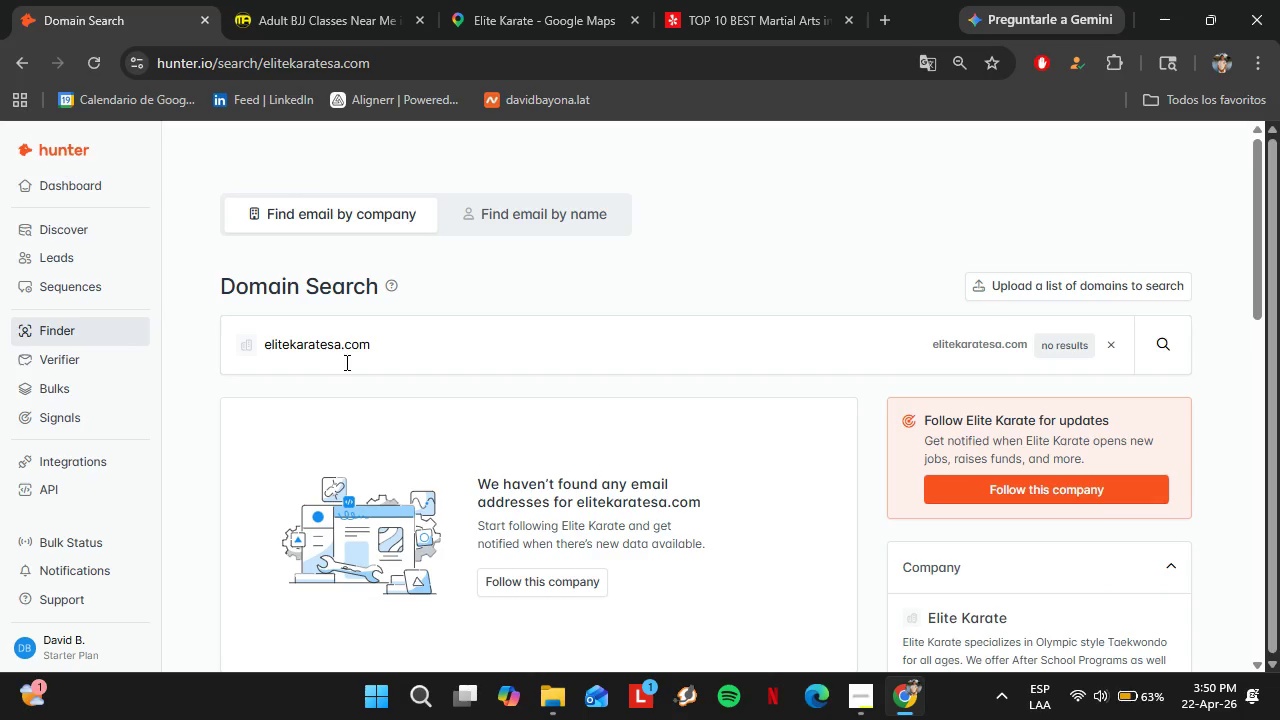 
wait(5.06)
 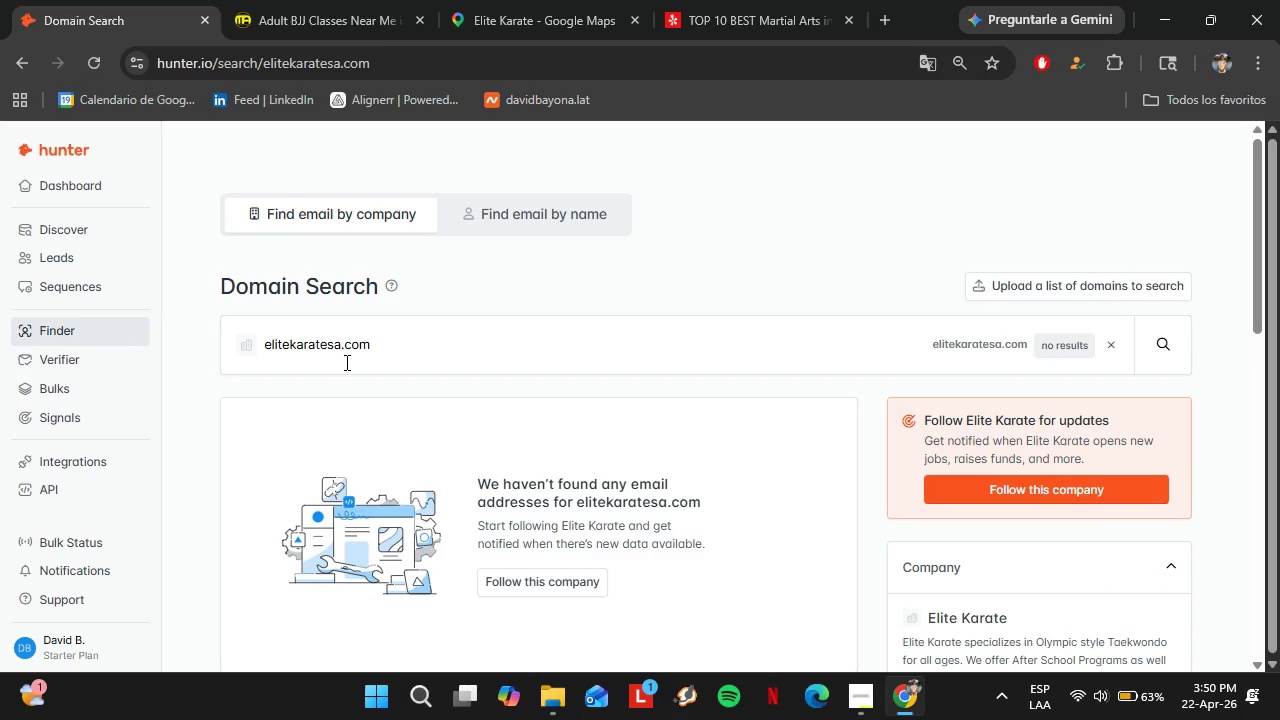 
left_click([482, 0])
 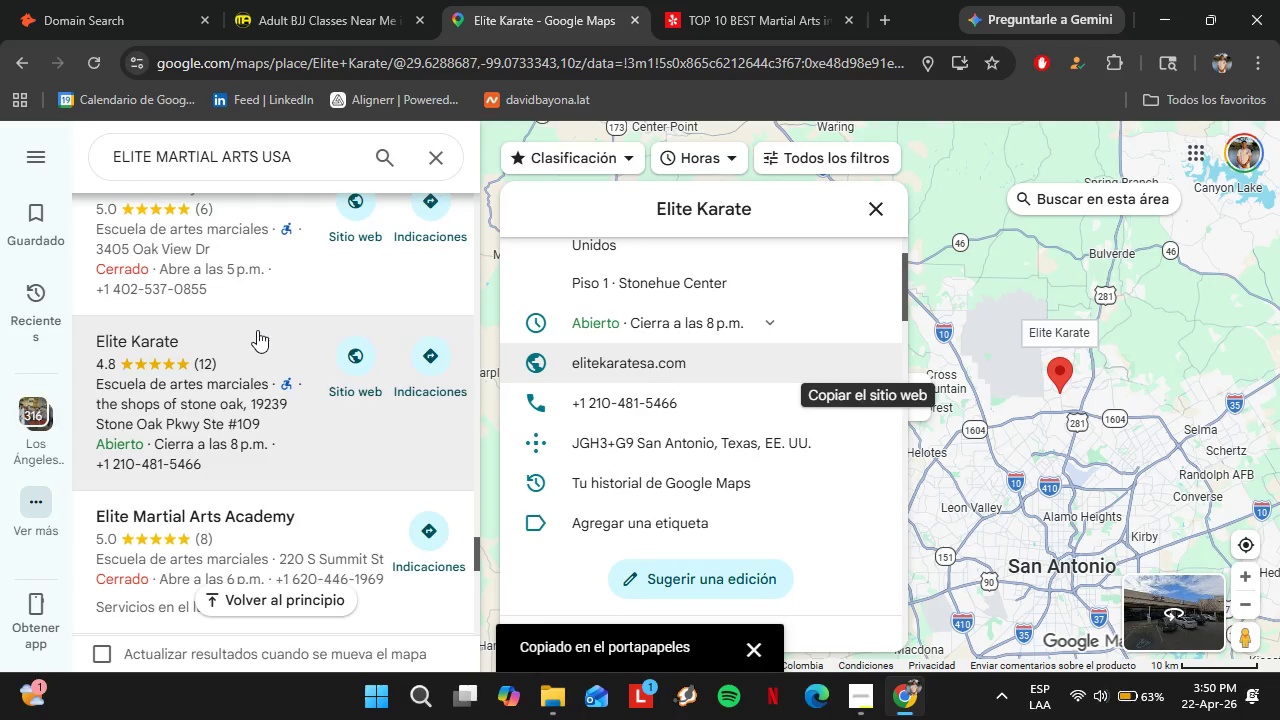 
scroll: coordinate [259, 321], scroll_direction: down, amount: 1.0
 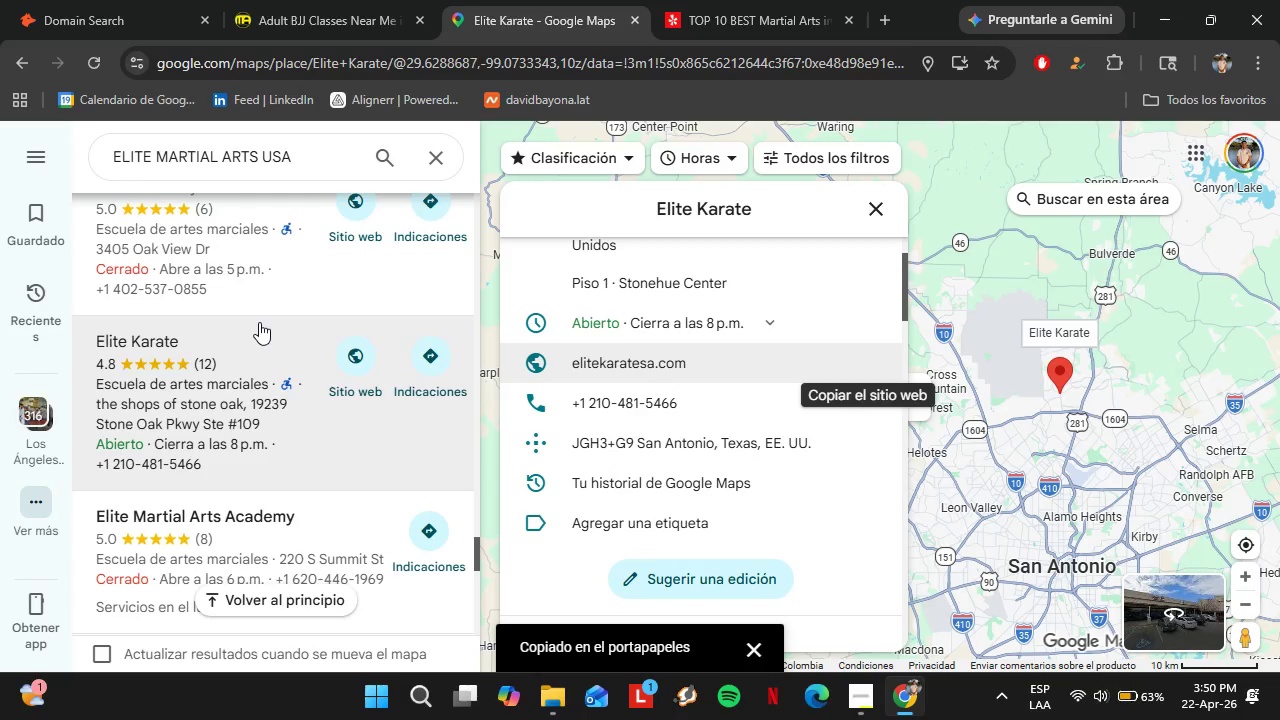 
left_click([208, 344])
 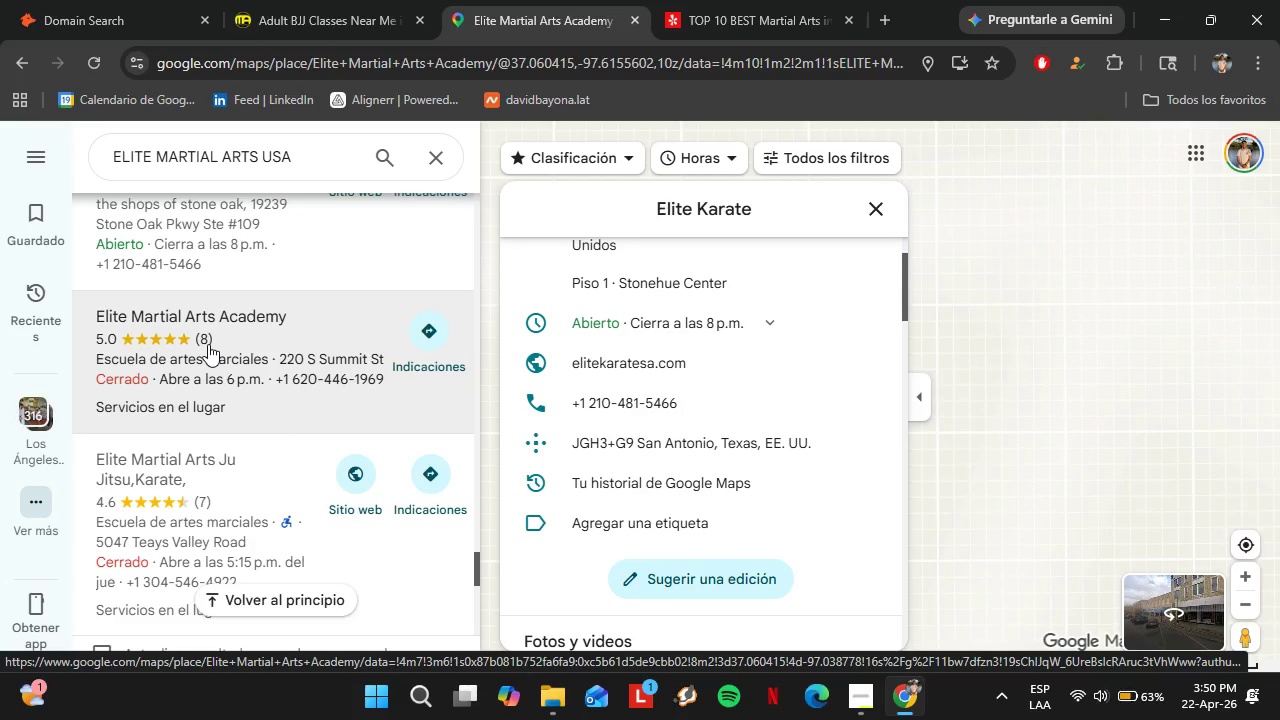 
wait(10.81)
 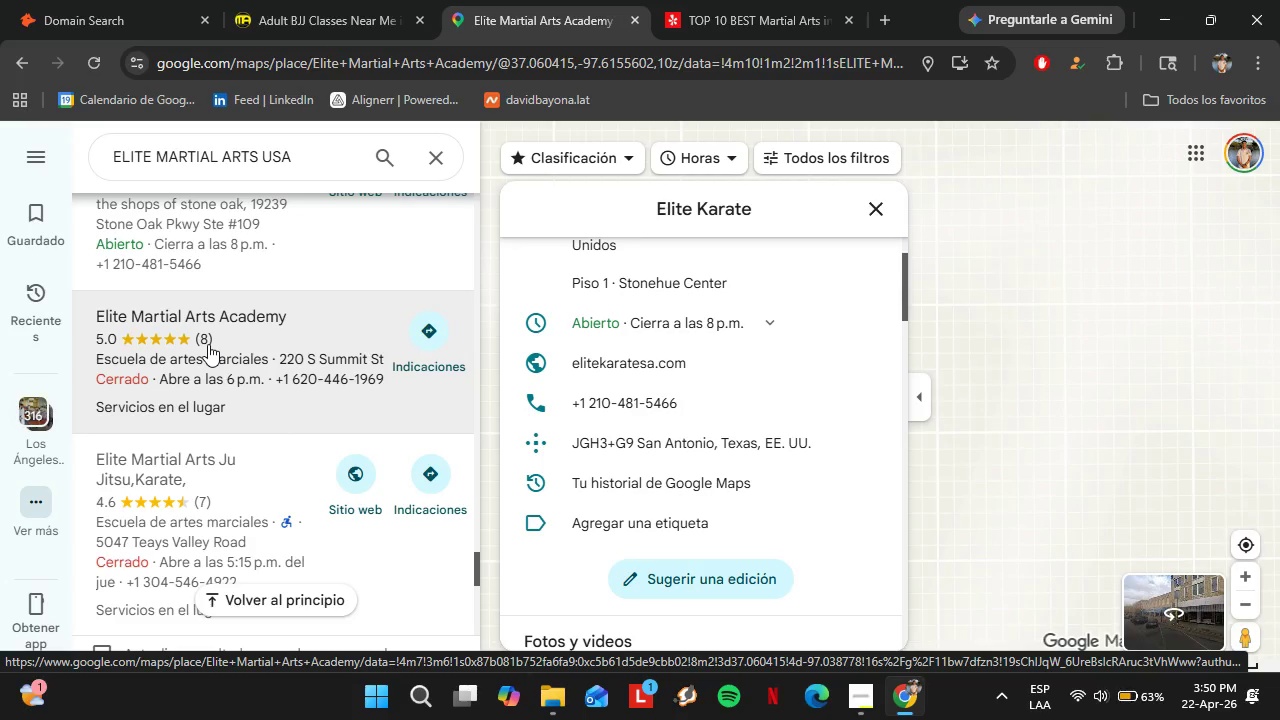 
scroll: coordinate [700, 385], scroll_direction: down, amount: 2.0
 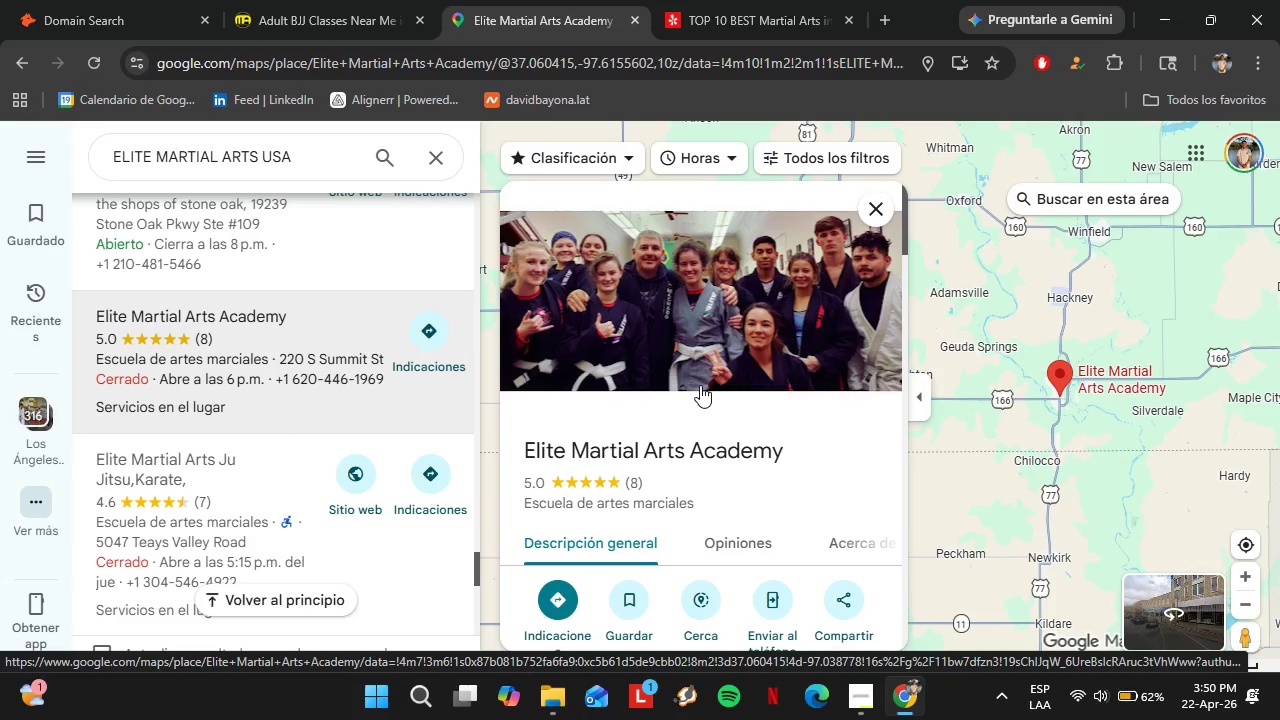 
mouse_move([699, 399])
 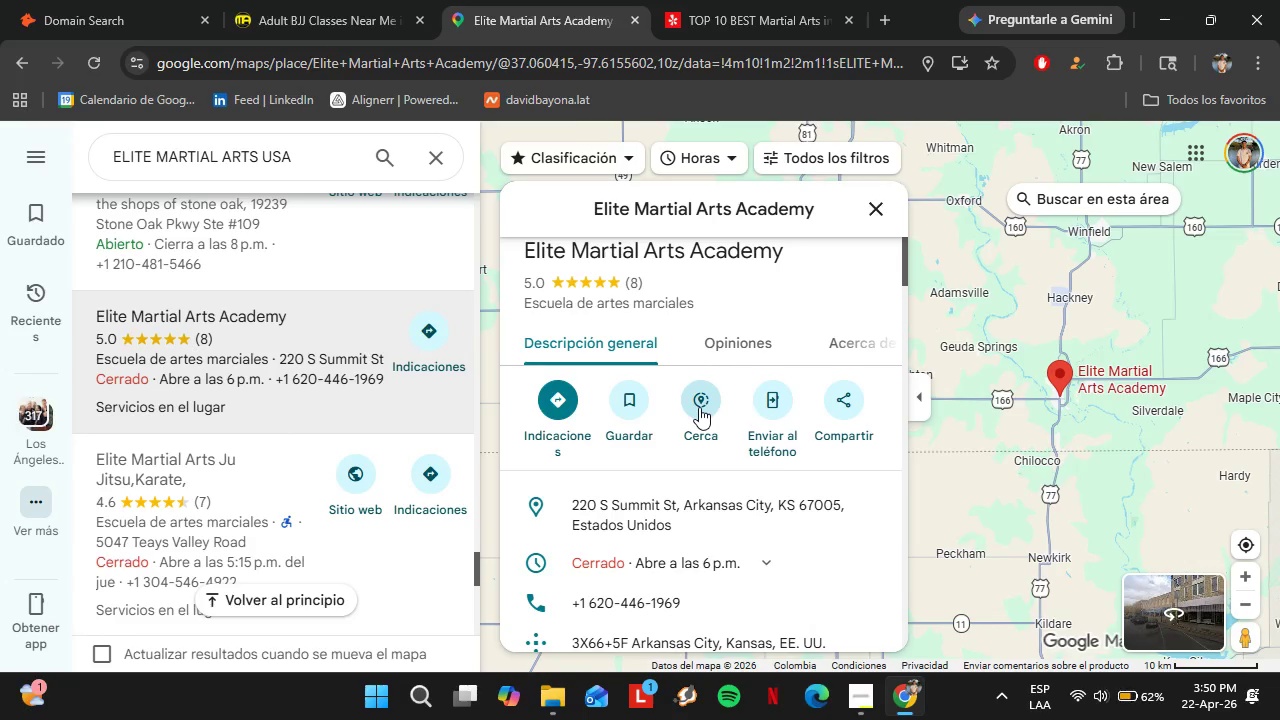 
scroll: coordinate [257, 336], scroll_direction: down, amount: 10.0
 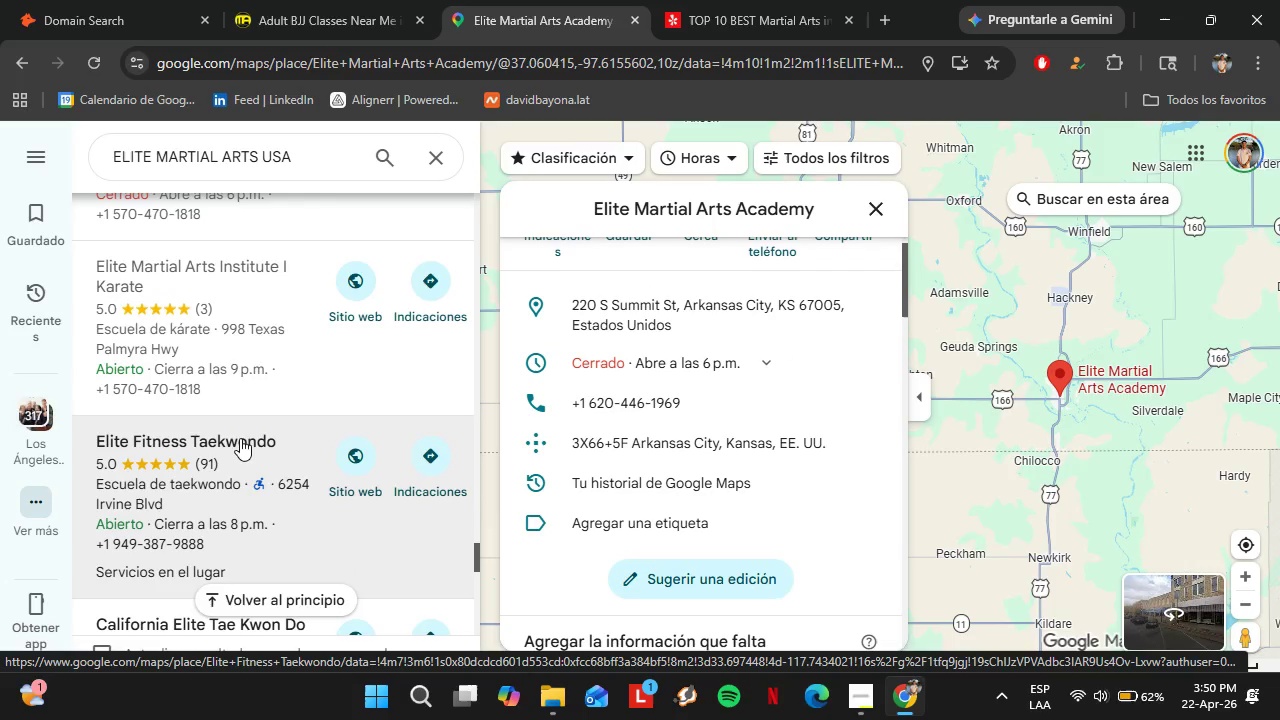 
left_click([239, 438])
 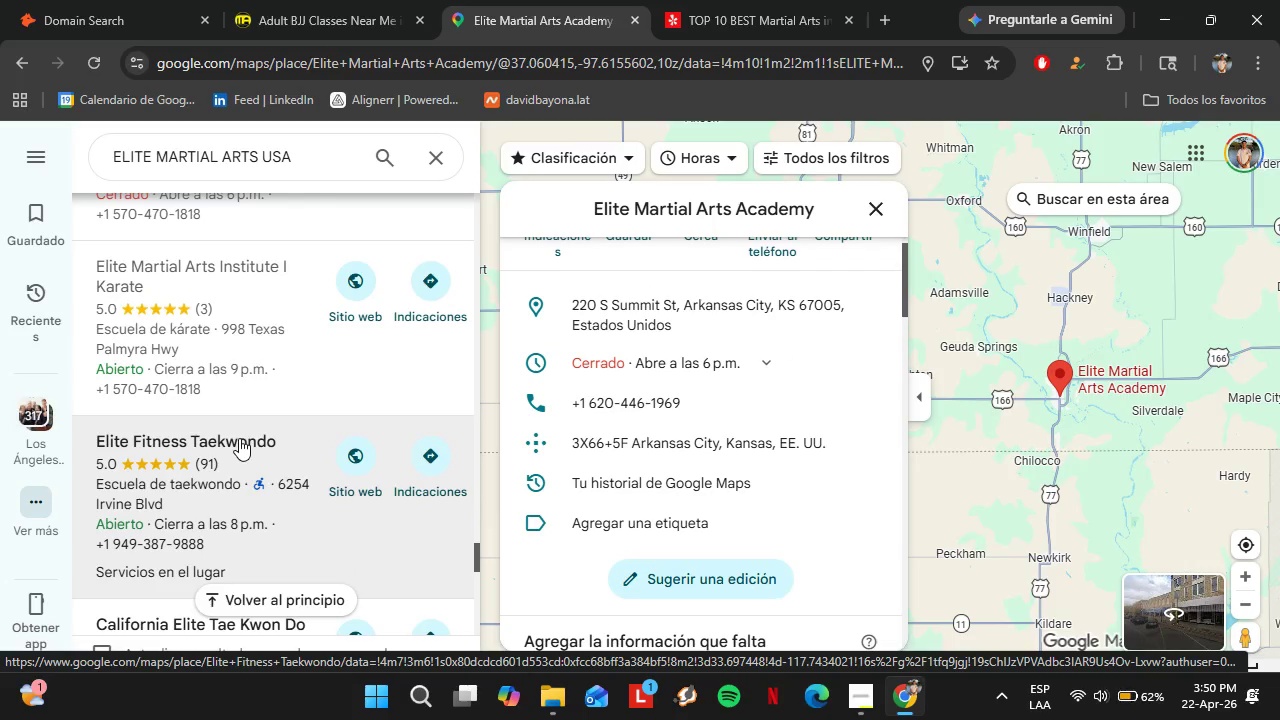 
wait(8.75)
 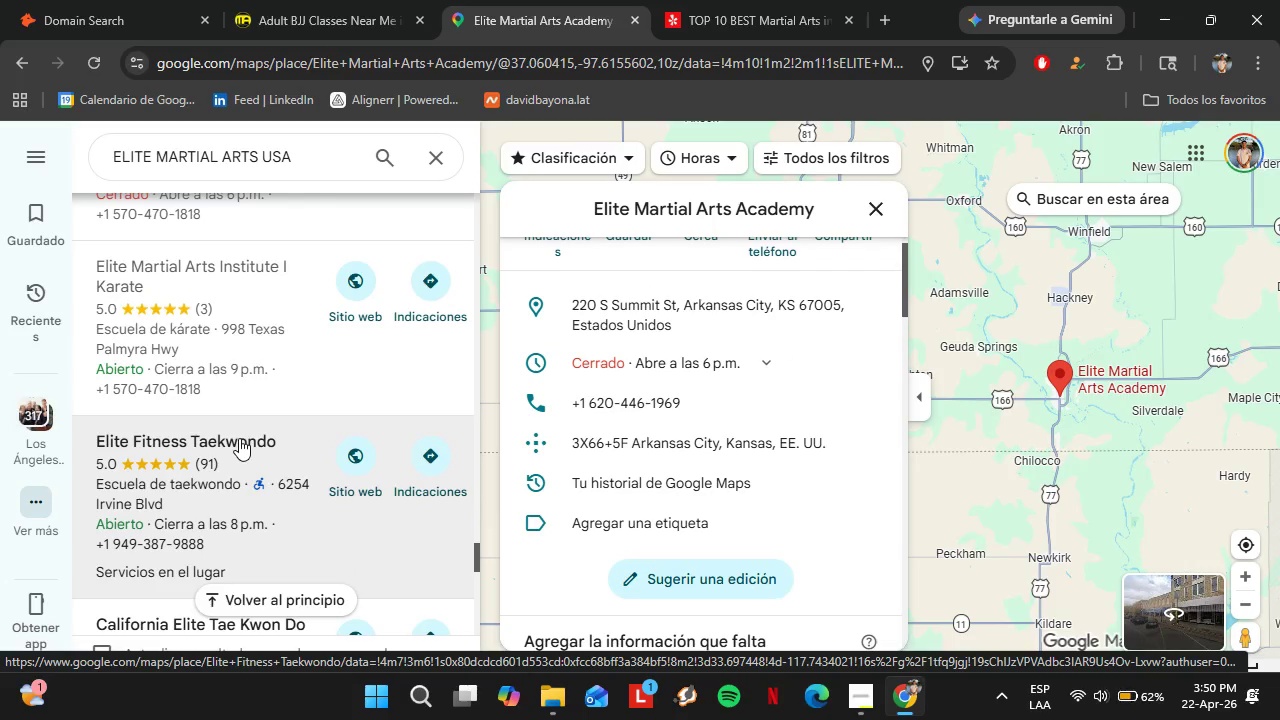 
left_click([239, 438])
 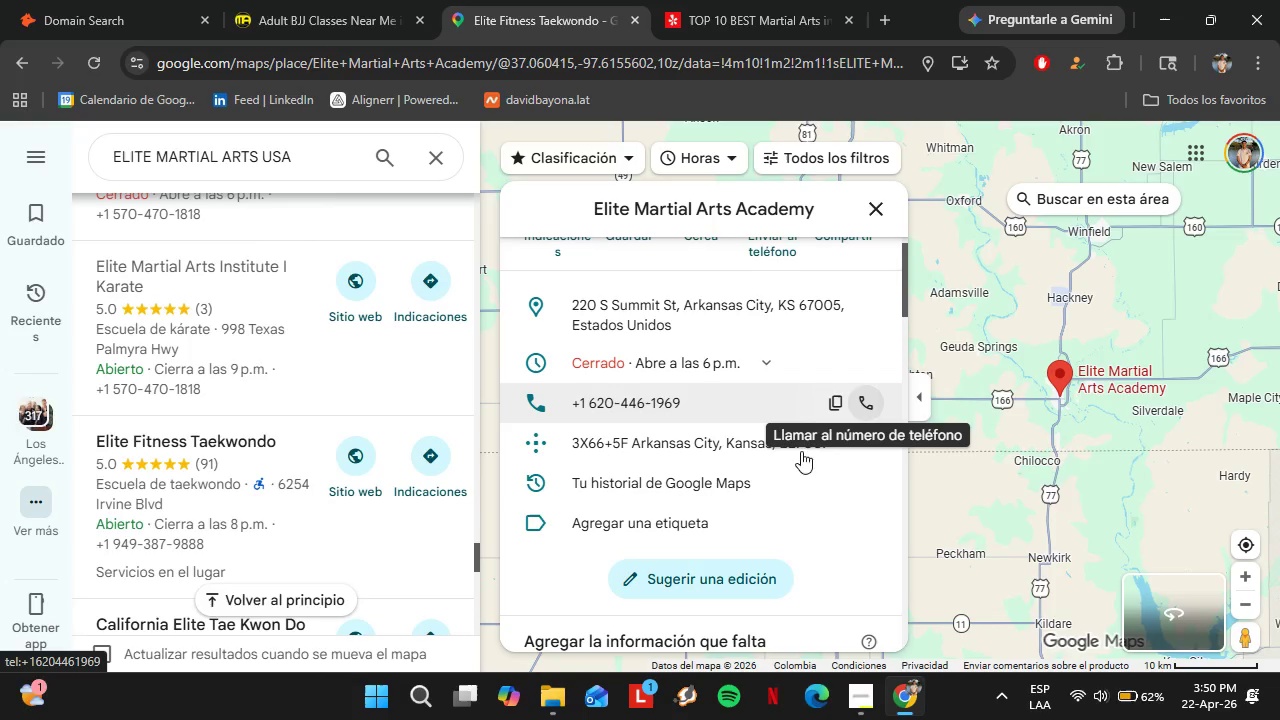 
scroll: coordinate [294, 476], scroll_direction: down, amount: 1.0
 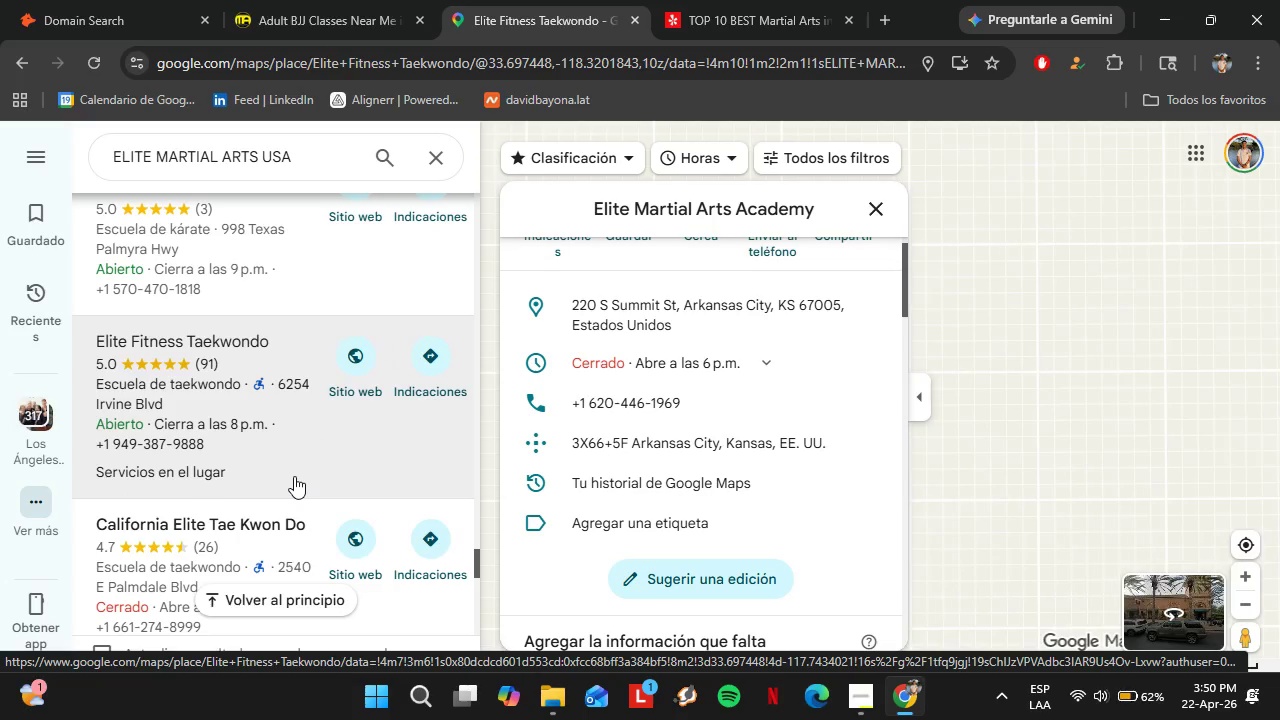 
wait(9.65)
 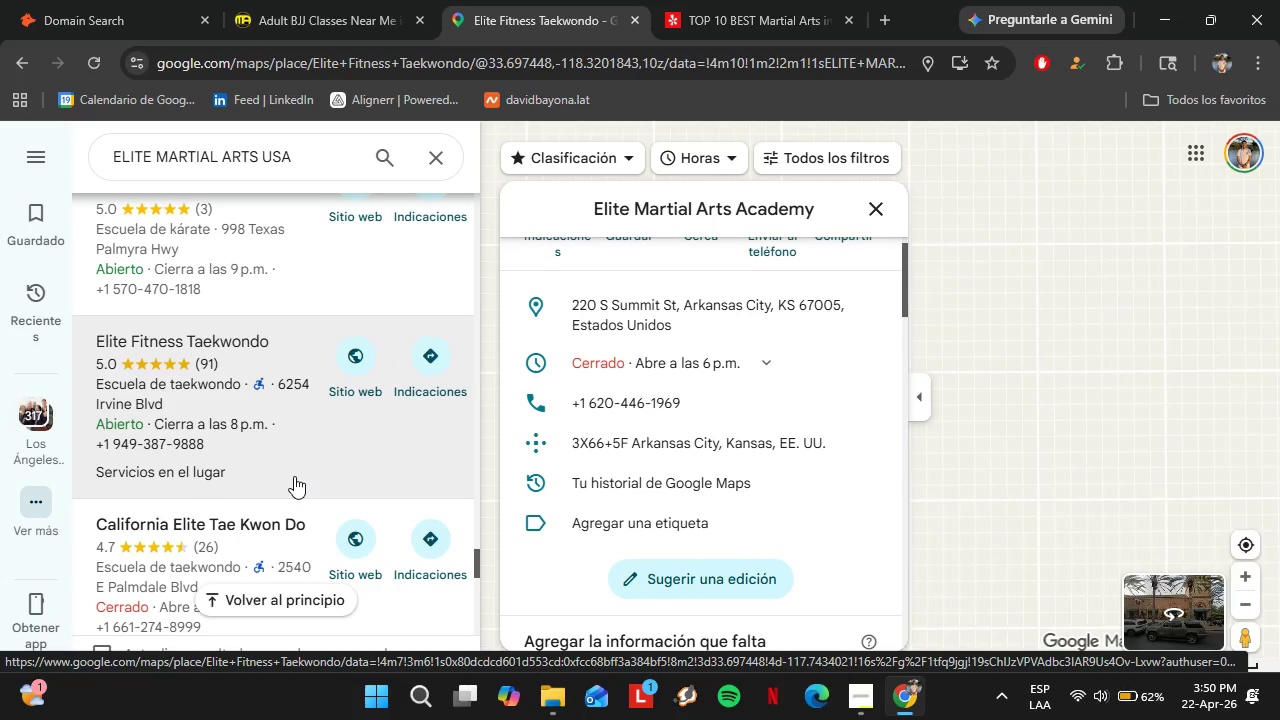 
mouse_move([407, 403])
 